 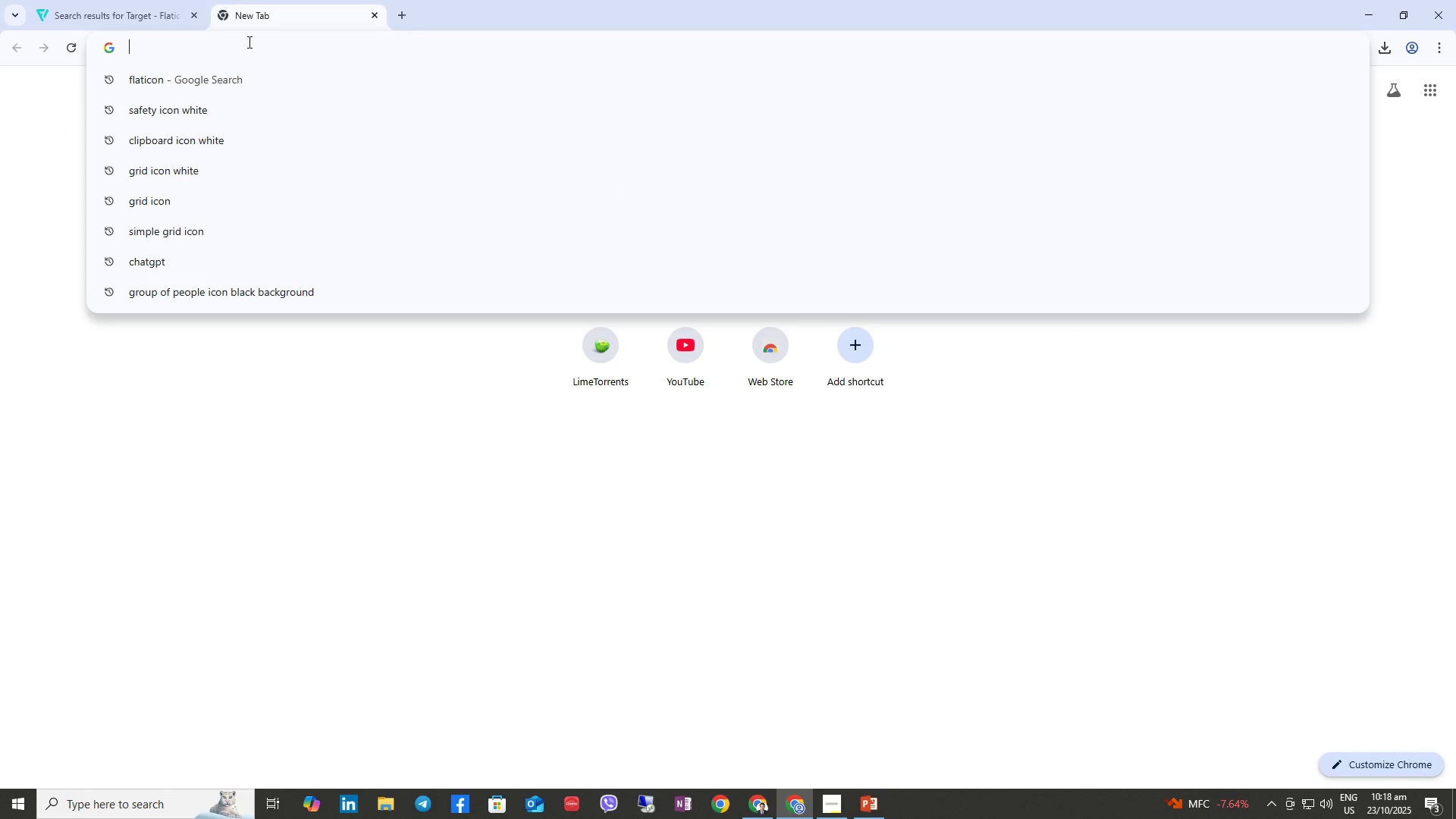 
type(how to group in power)
 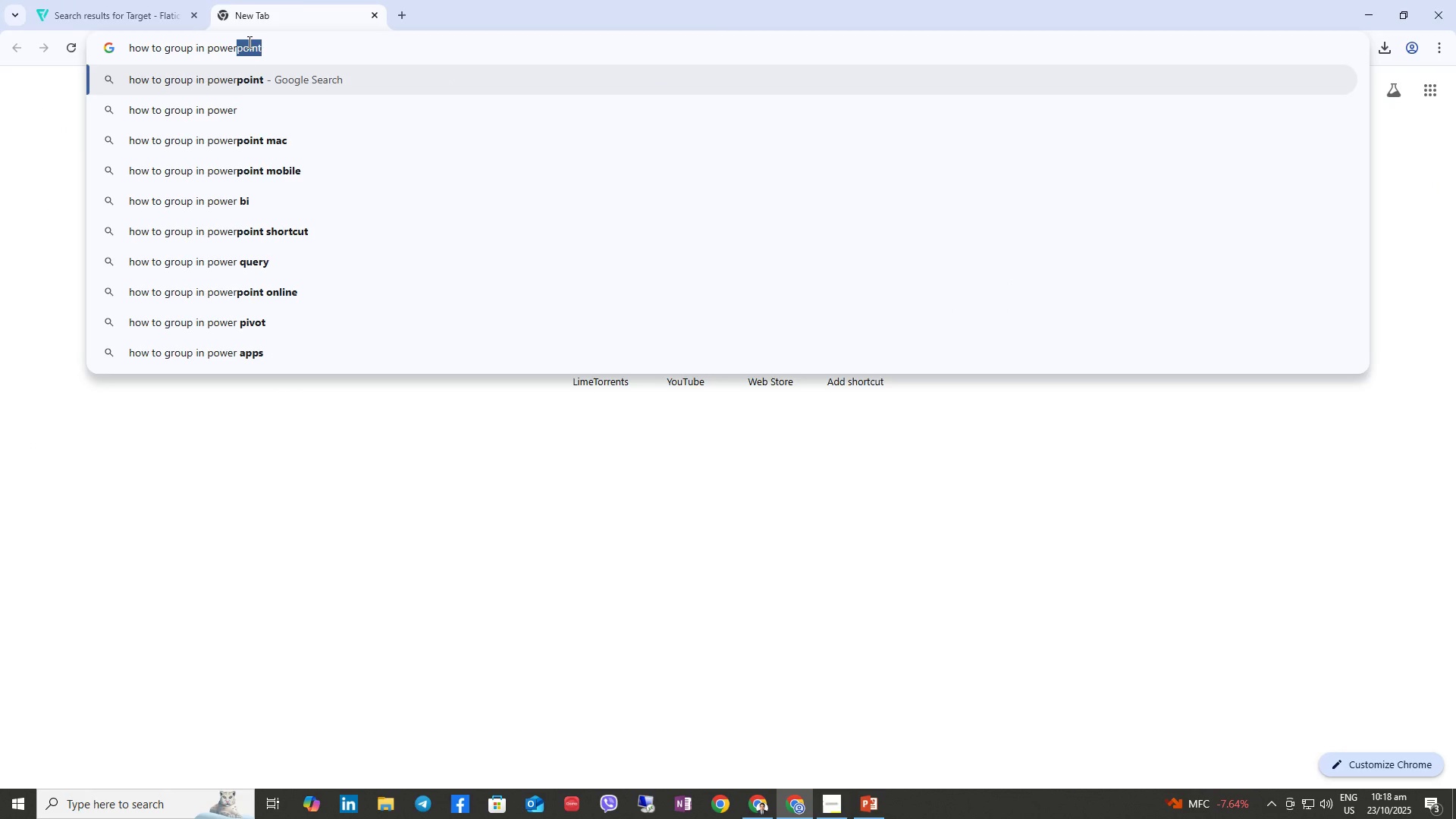 
key(ArrowDown)
 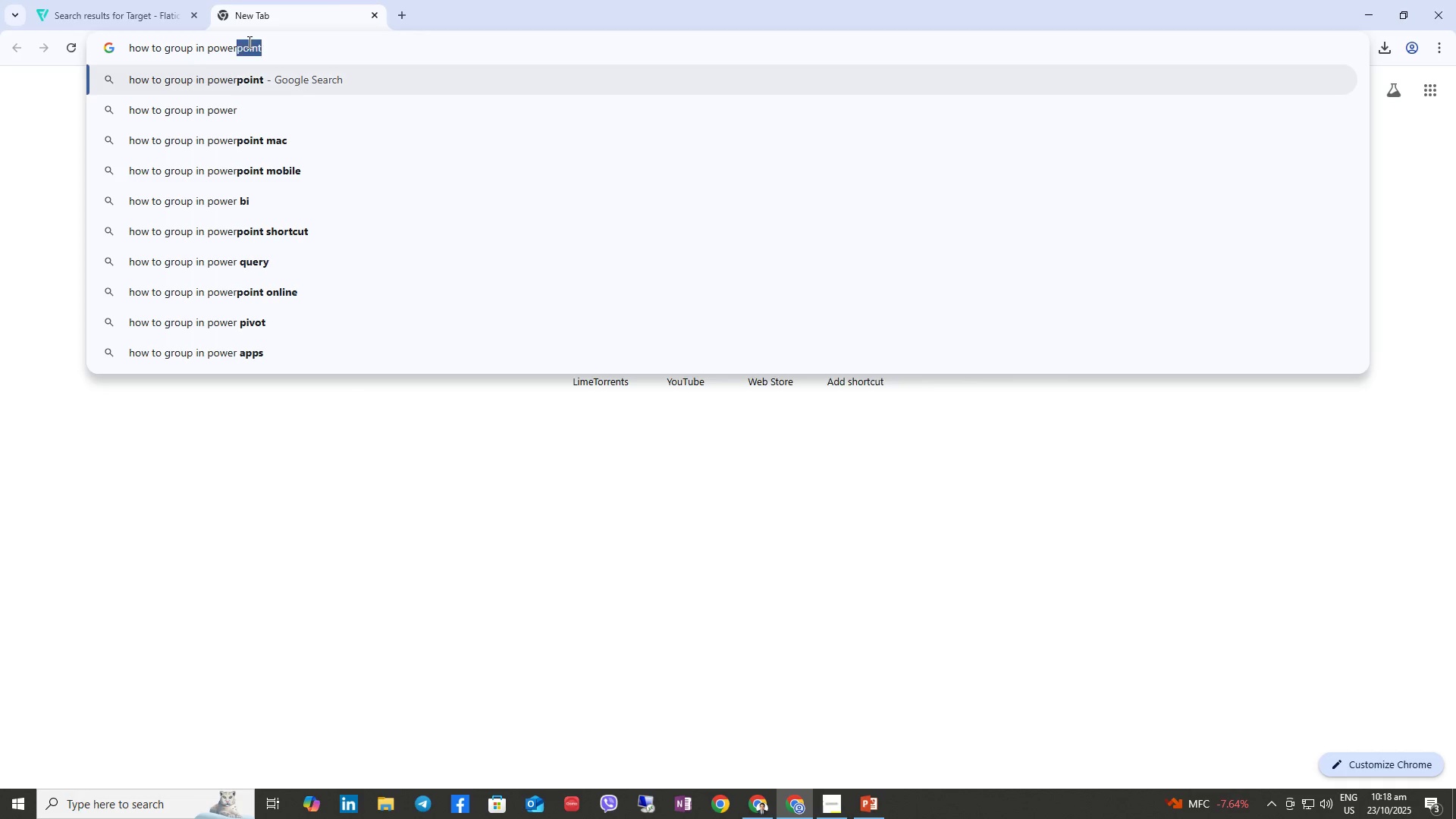 
key(ArrowUp)
 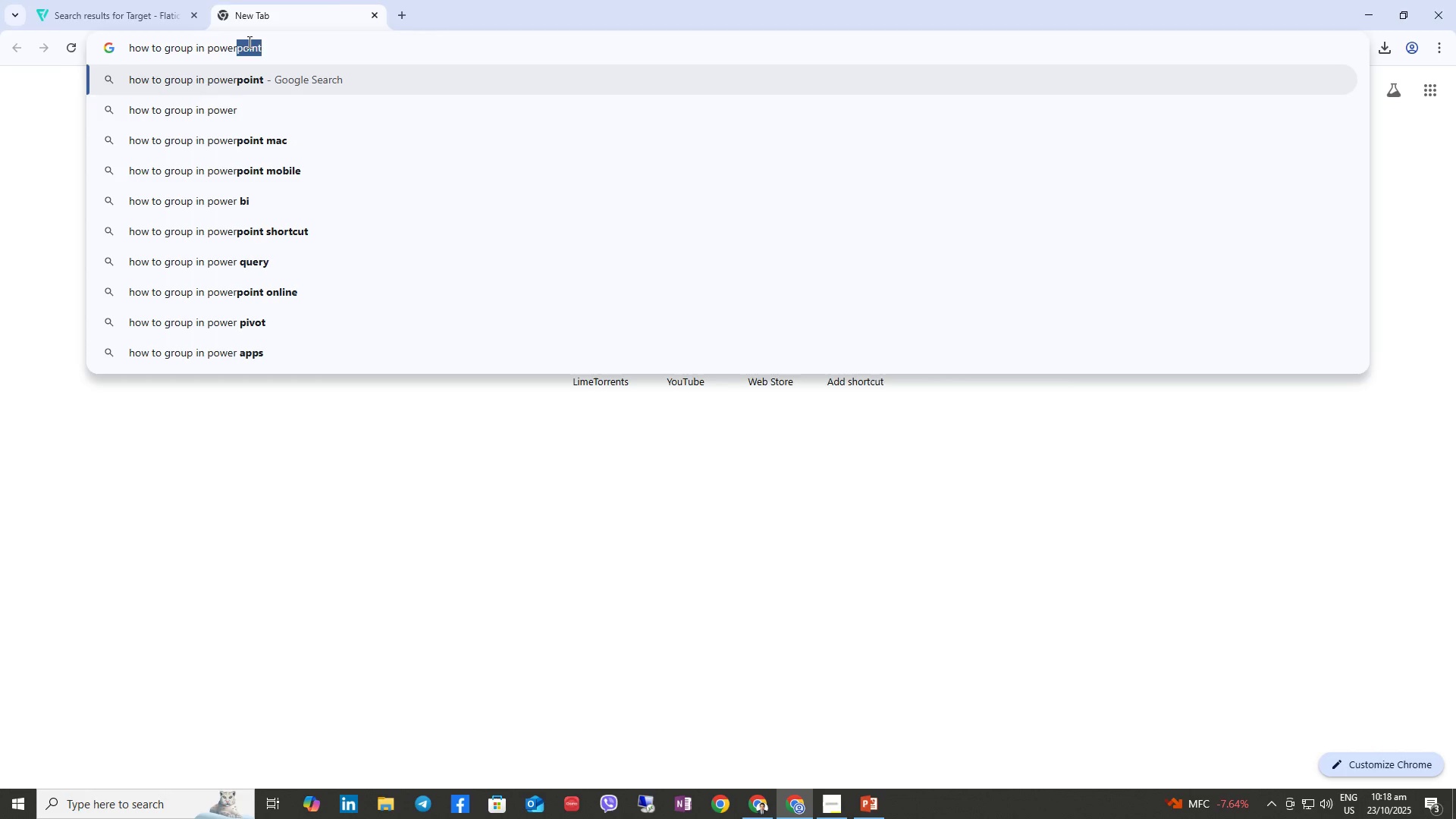 
key(Enter)
 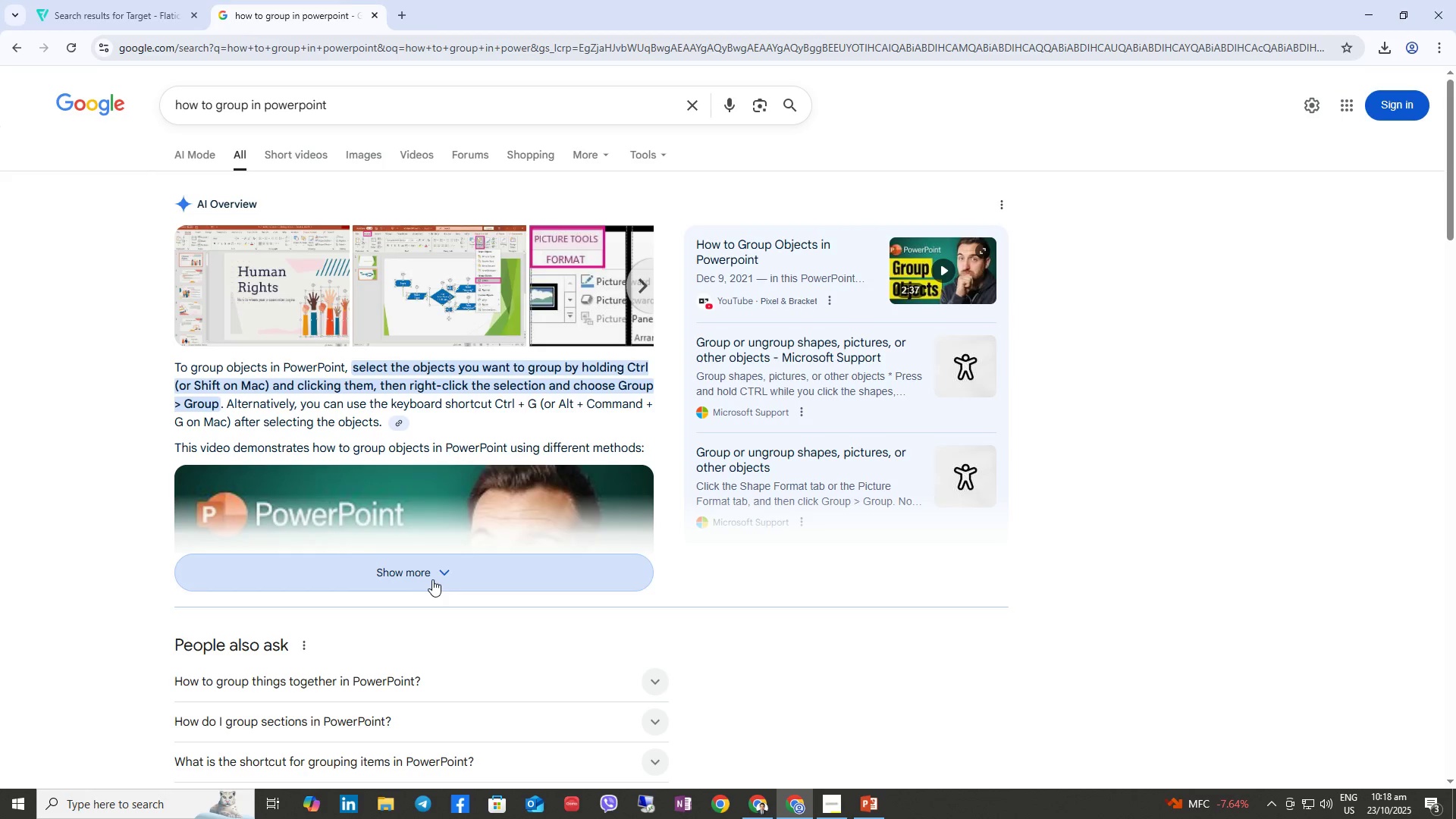 
scroll: coordinate [435, 548], scroll_direction: down, amount: 4.0
 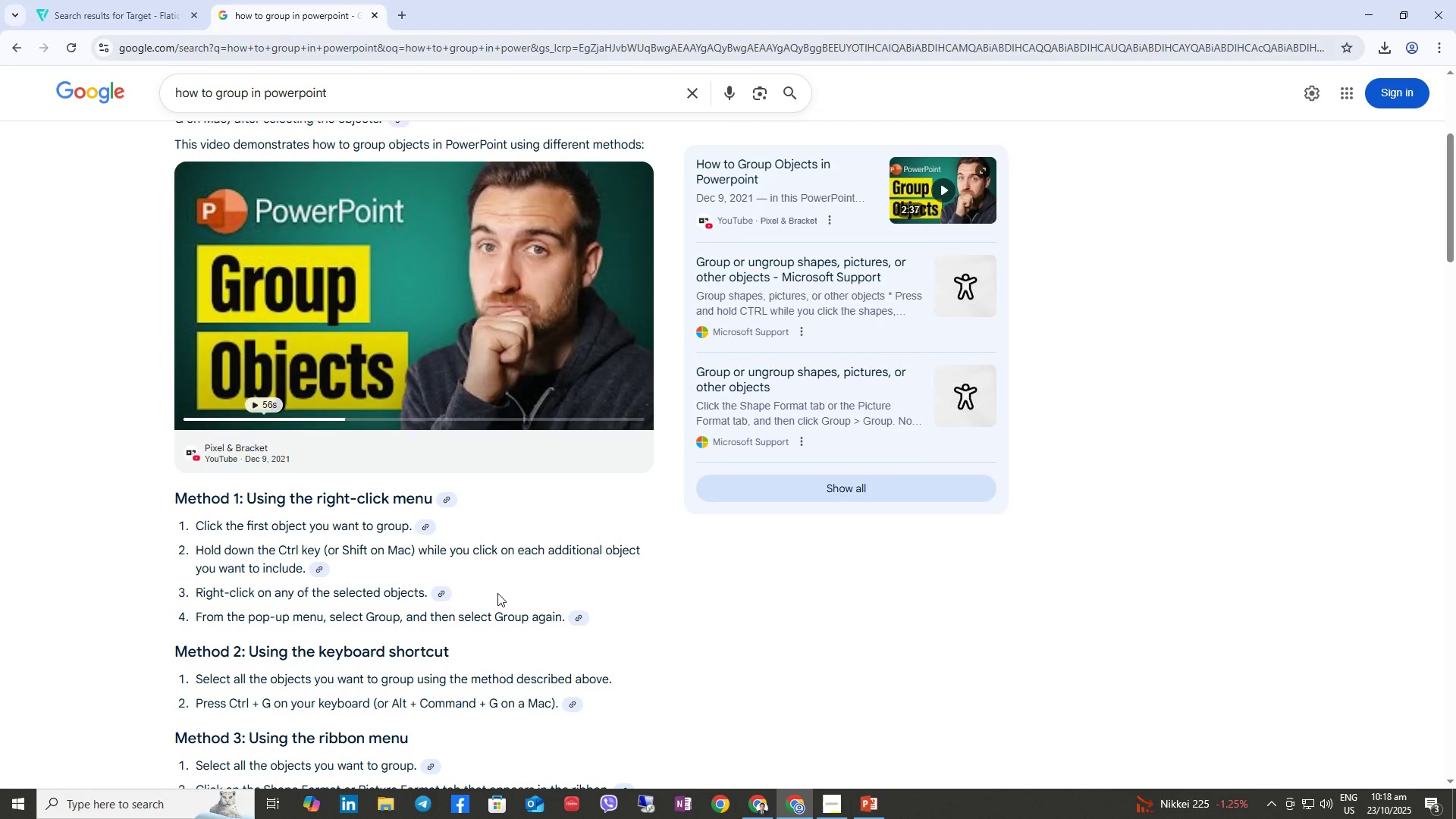 
wait(13.29)
 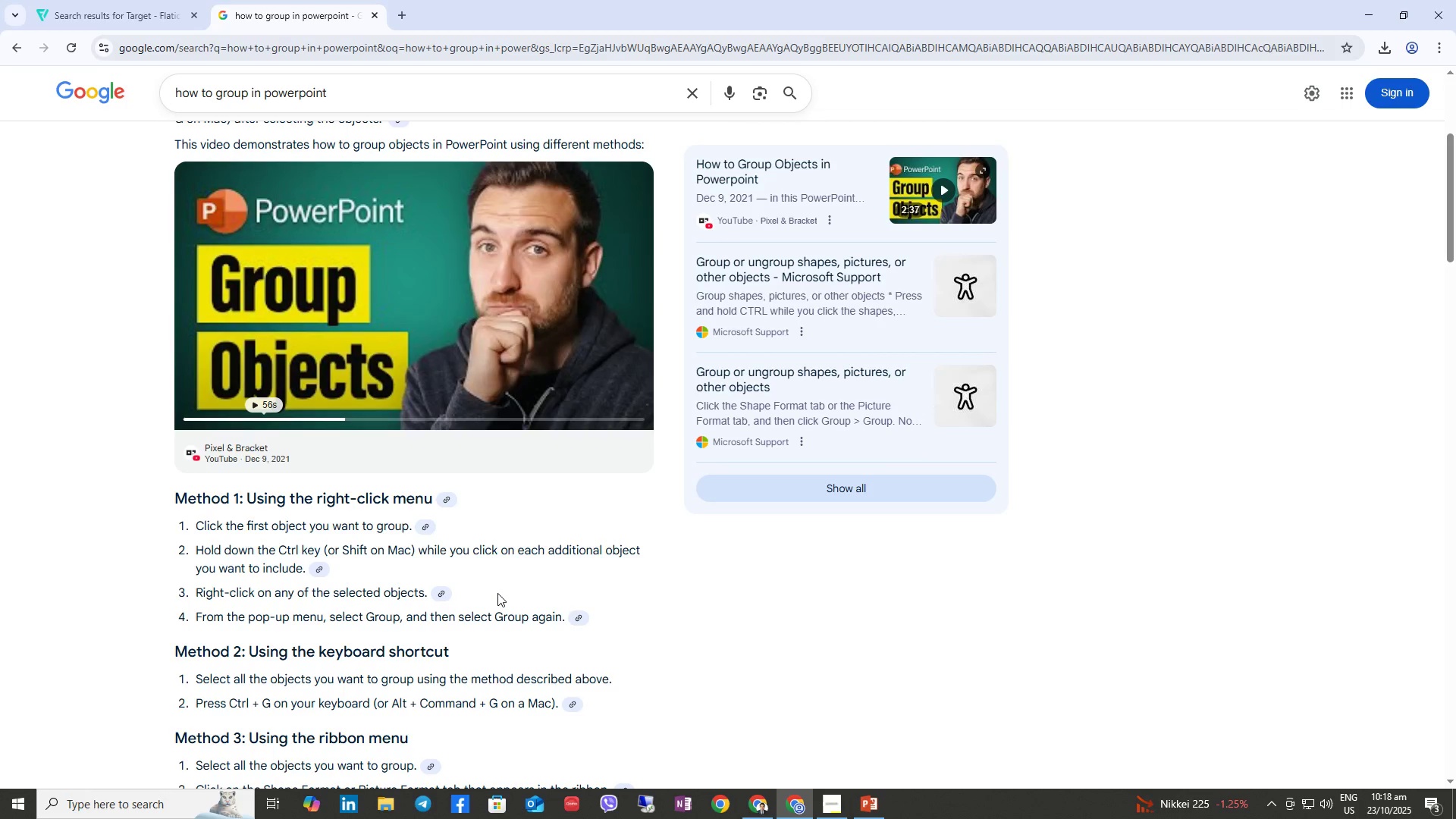 
left_click([171, 27])
 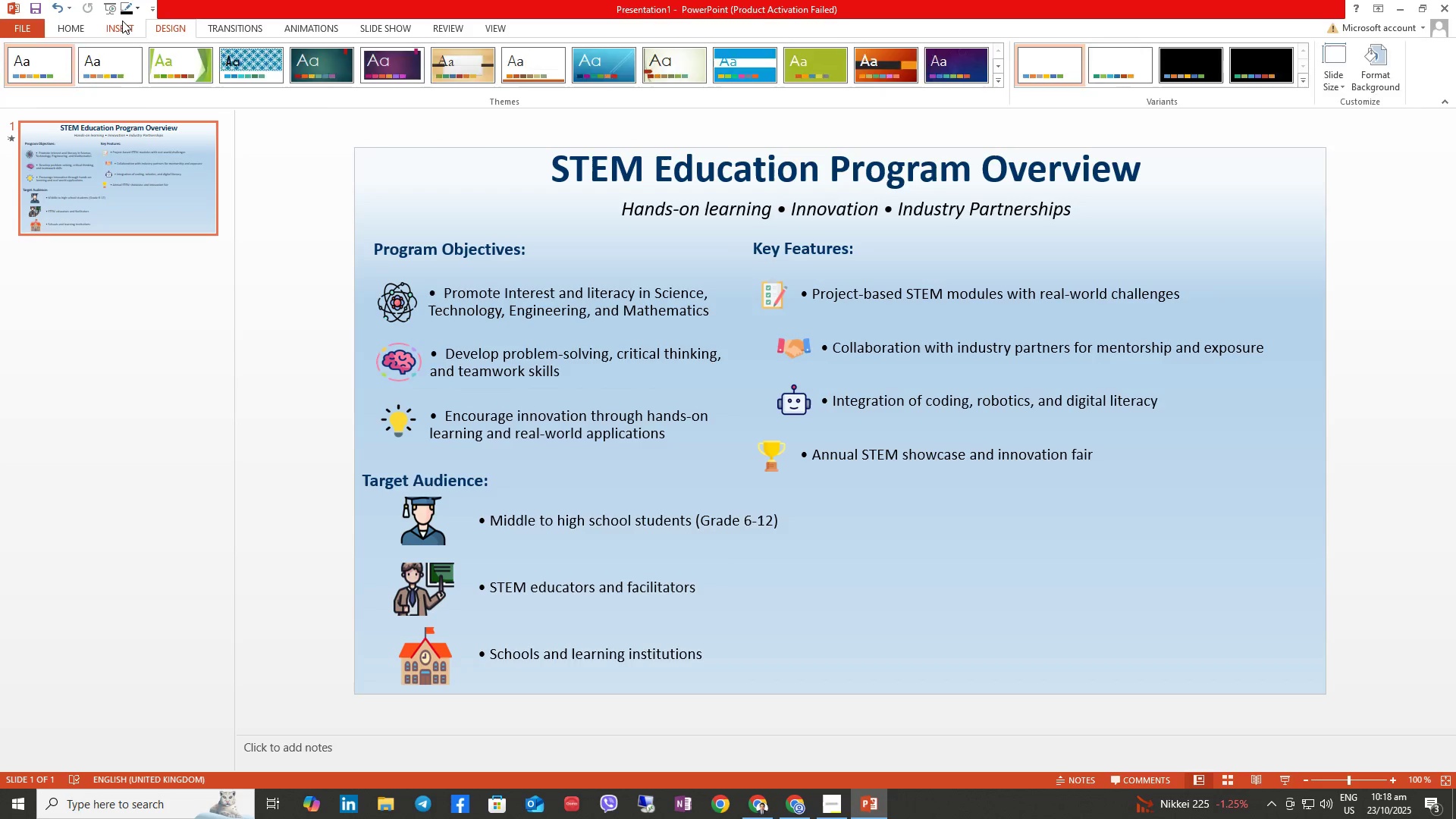 
double_click([122, 20])
 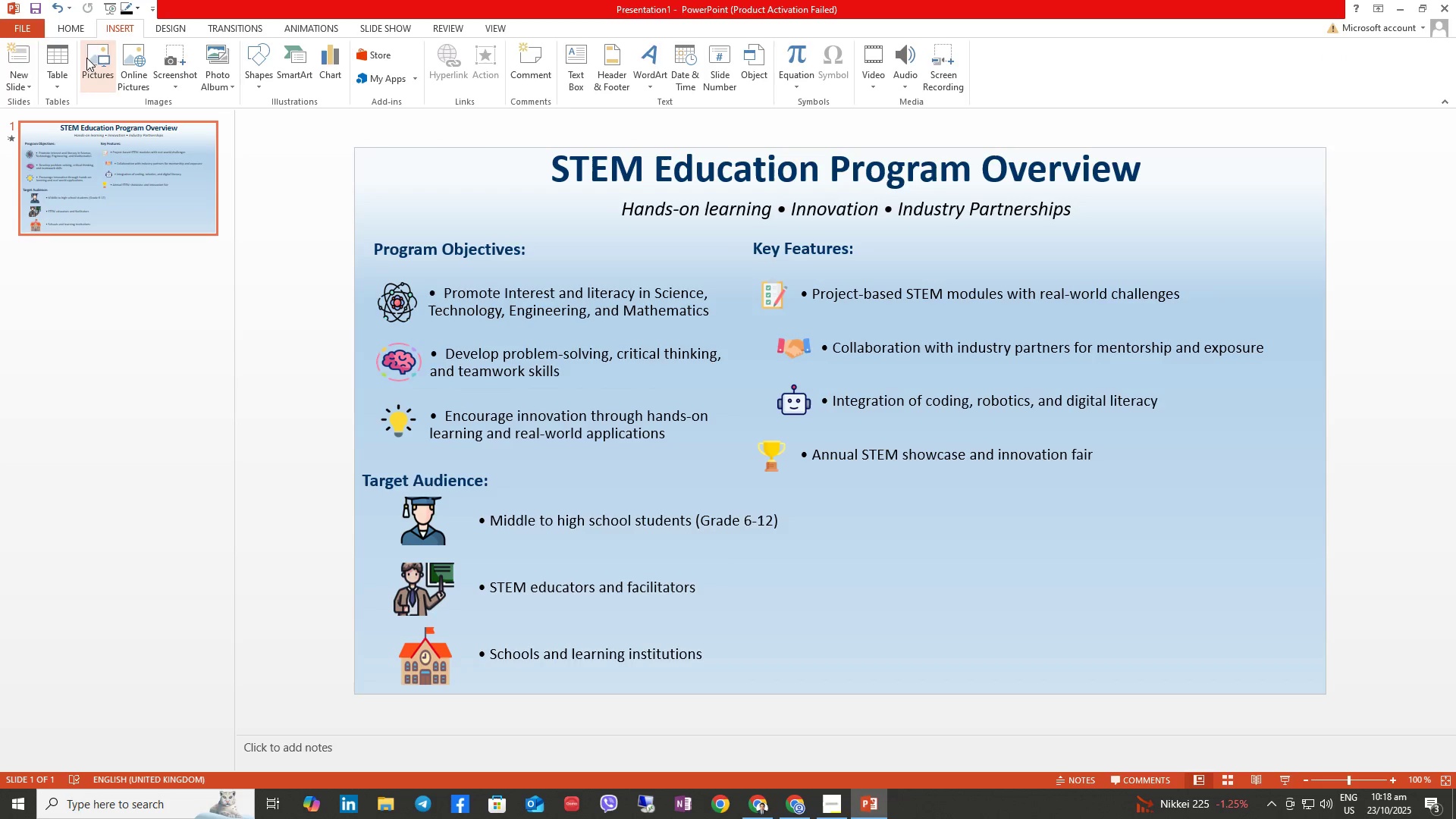 
left_click([93, 59])
 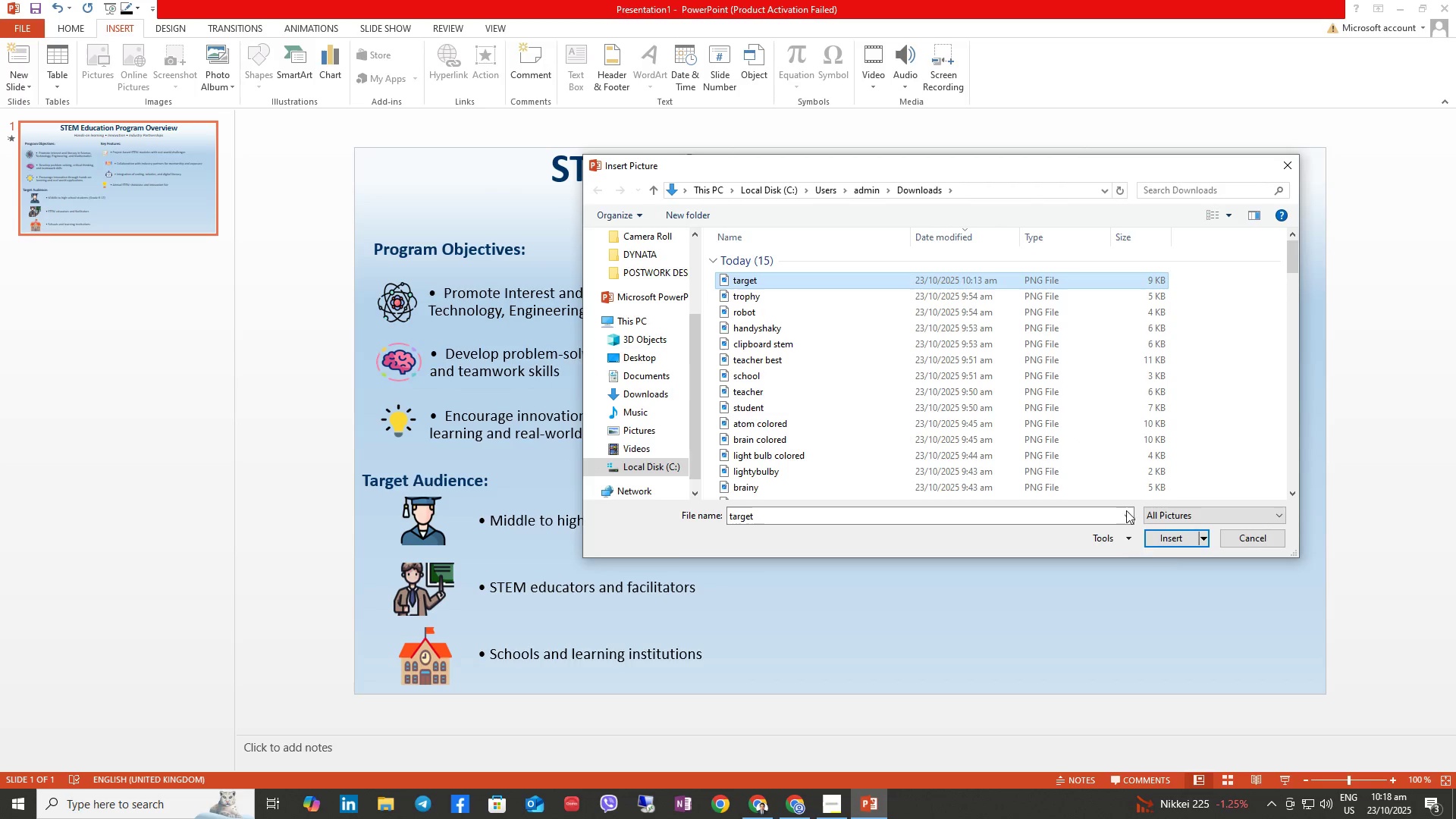 
left_click([1187, 542])
 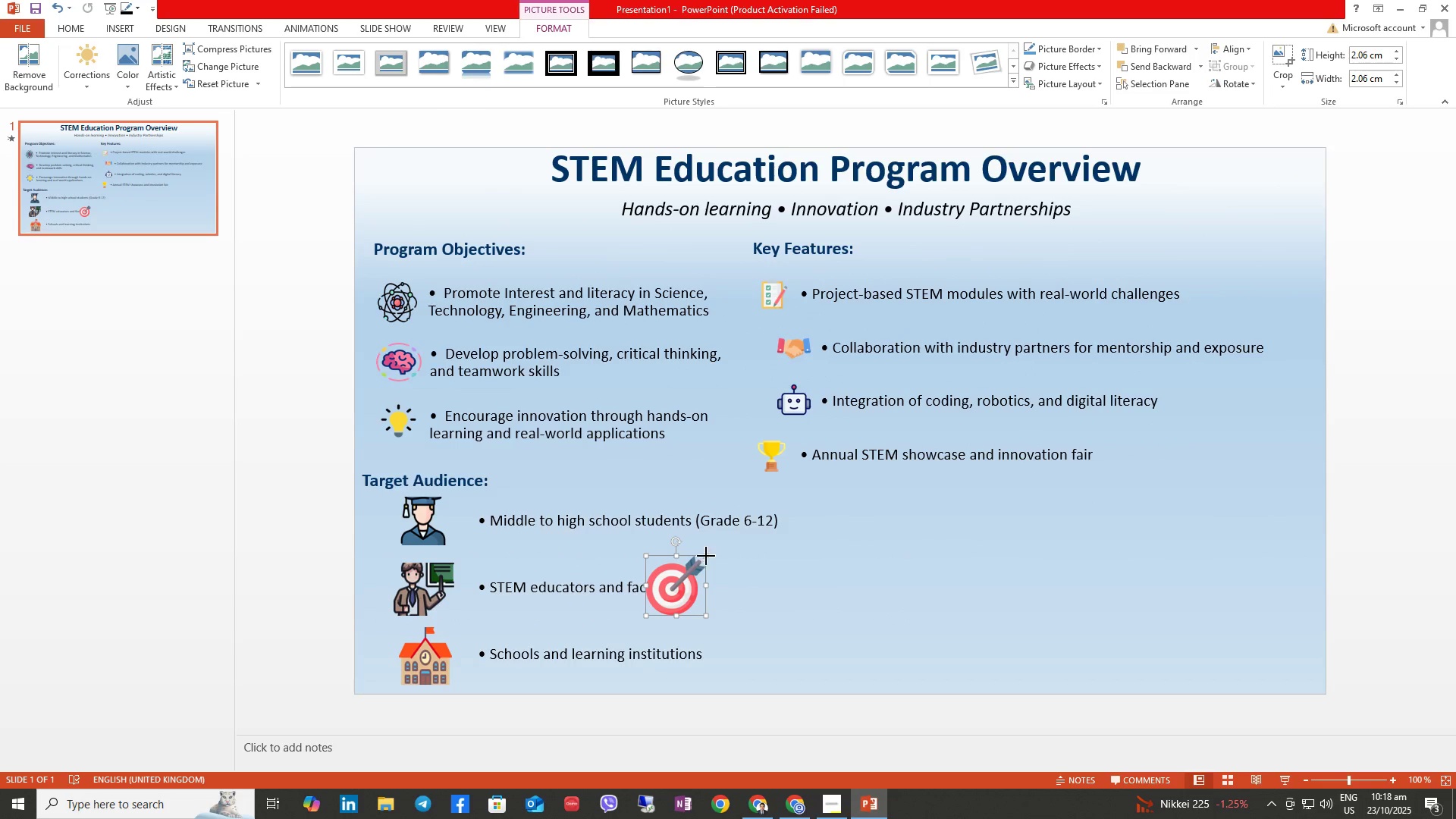 
wait(11.33)
 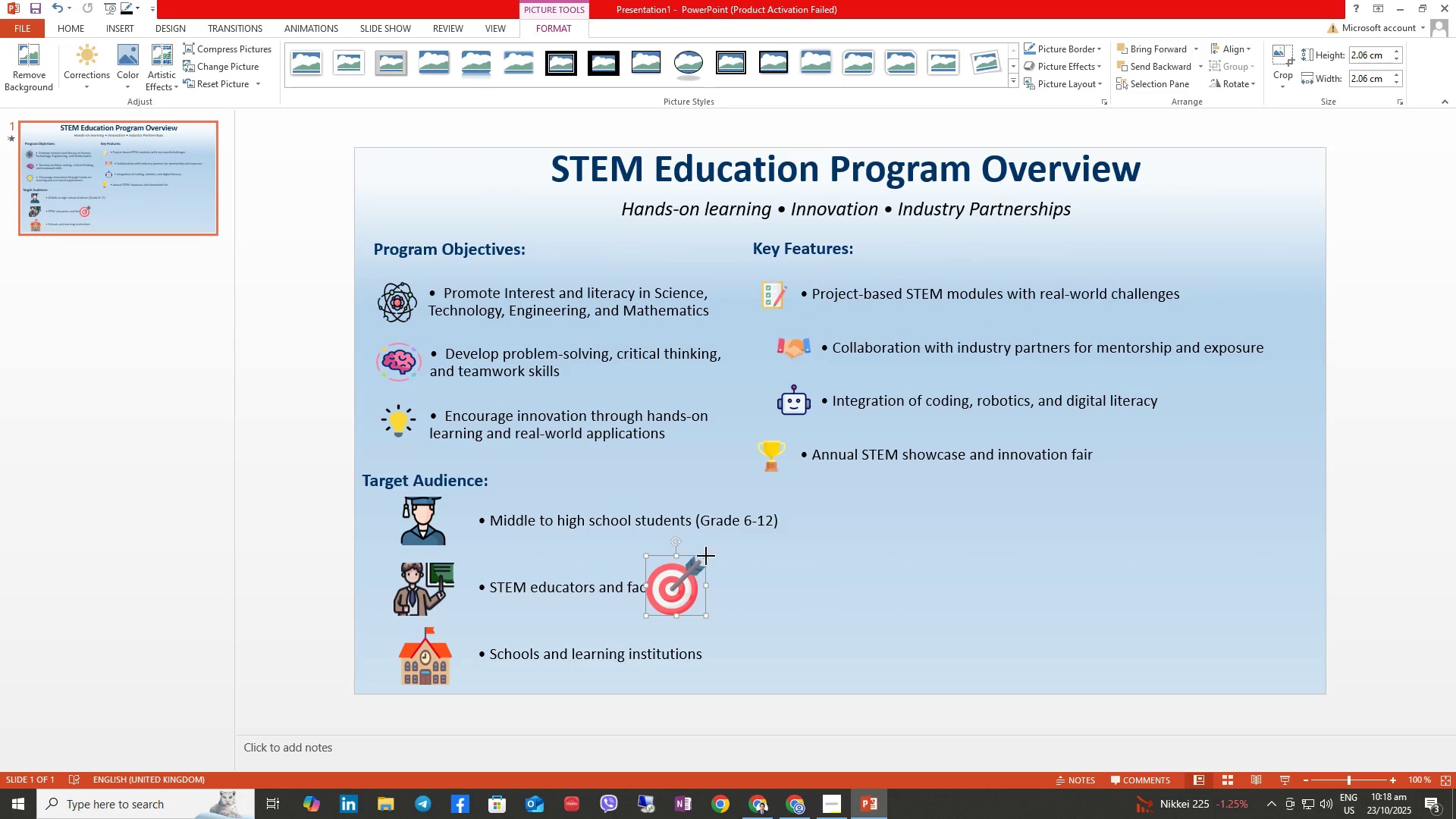 
left_click([420, 177])
 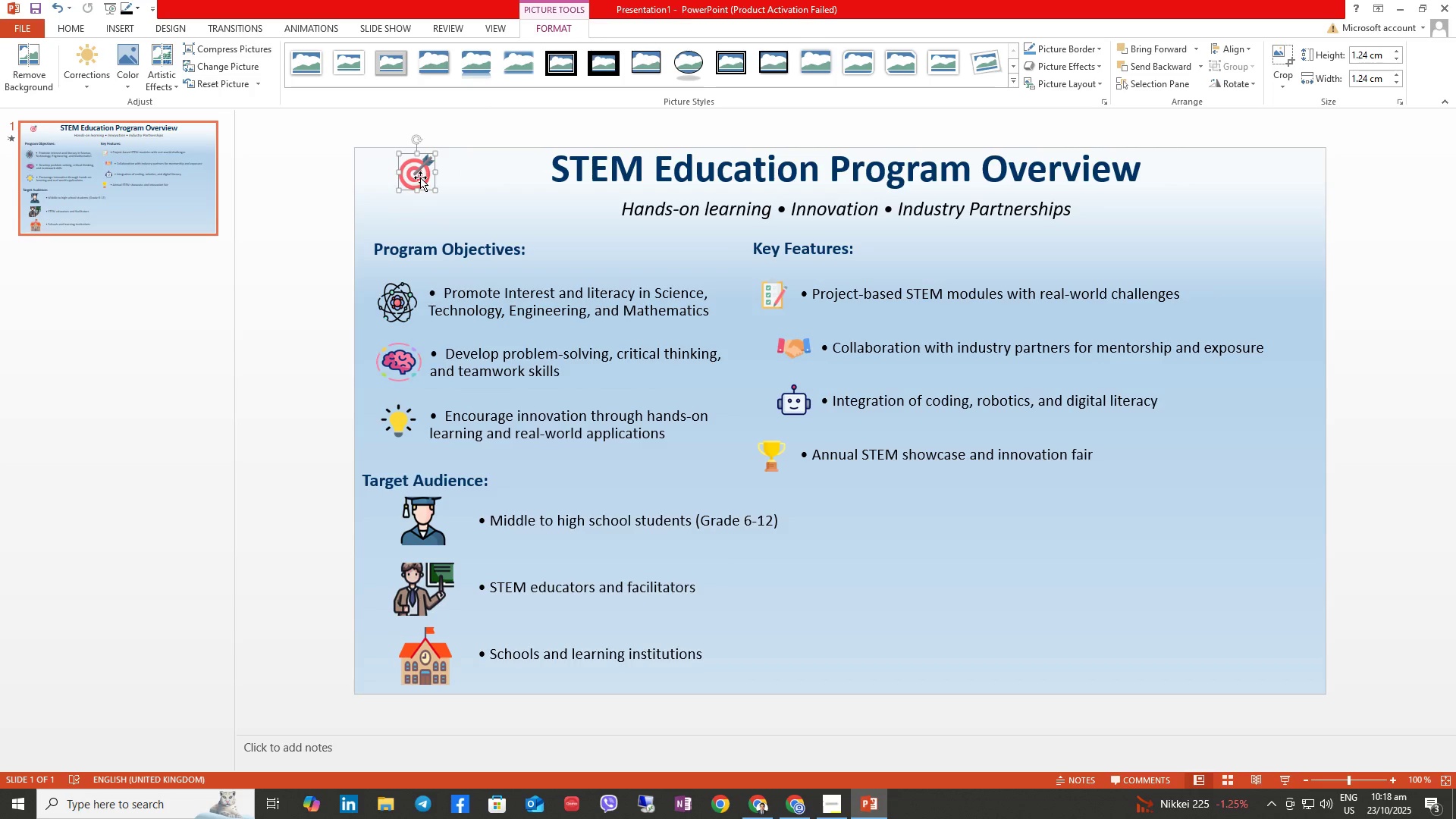 
hold_key(key=ControlLeft, duration=1.54)
left_click([441, 246])
 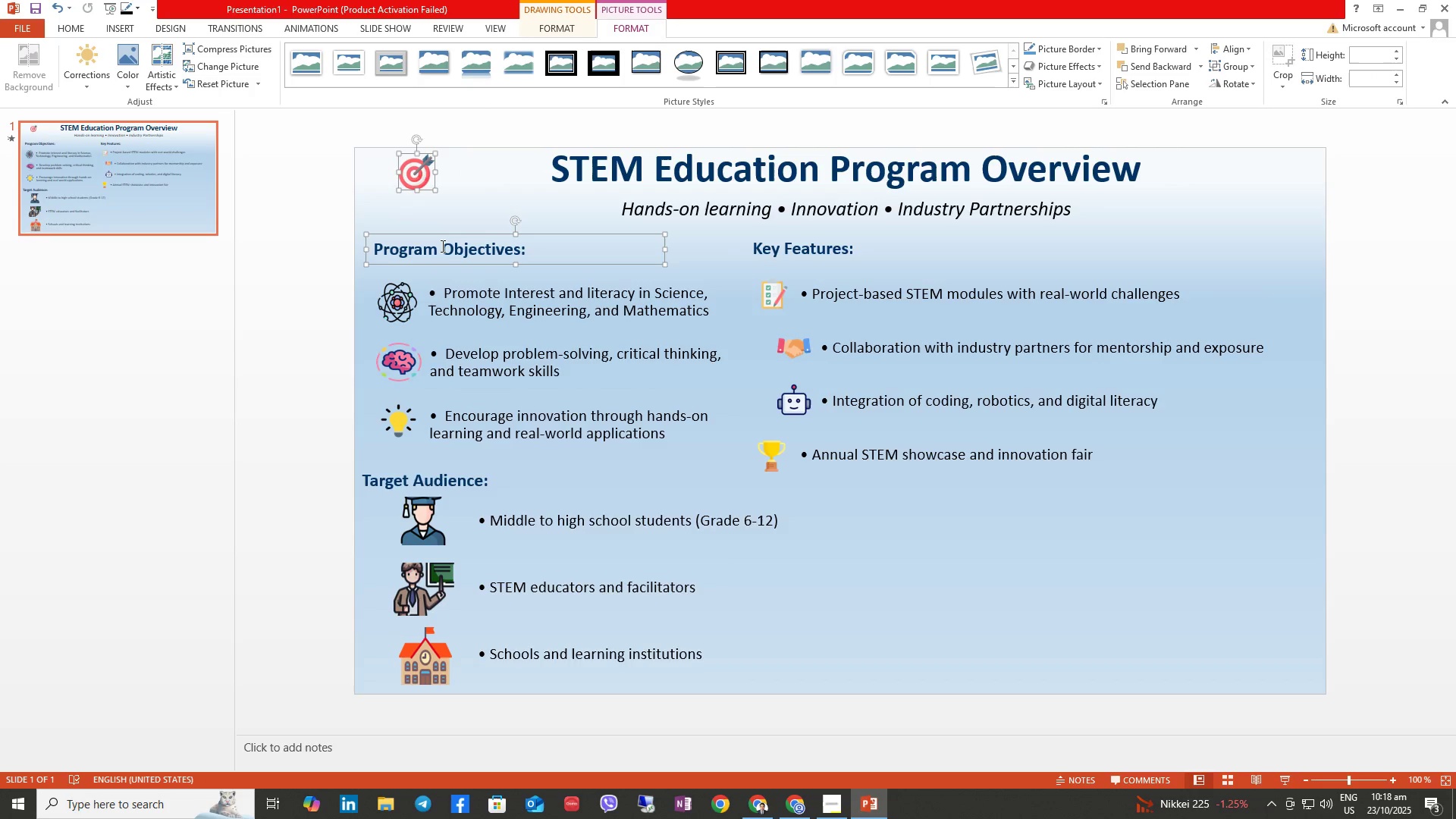 
hold_key(key=ControlLeft, duration=0.35)
 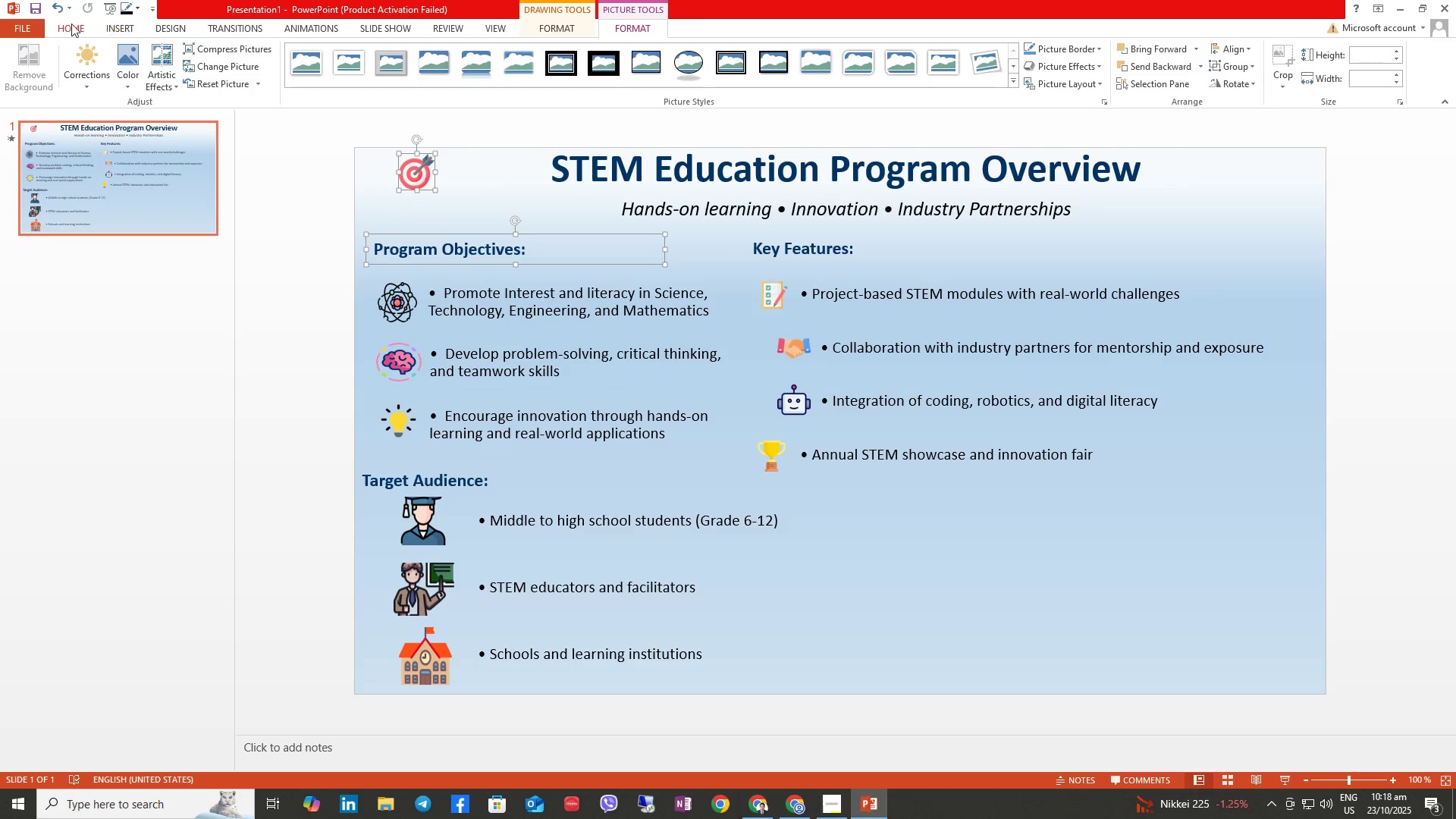 
left_click([66, 24])
 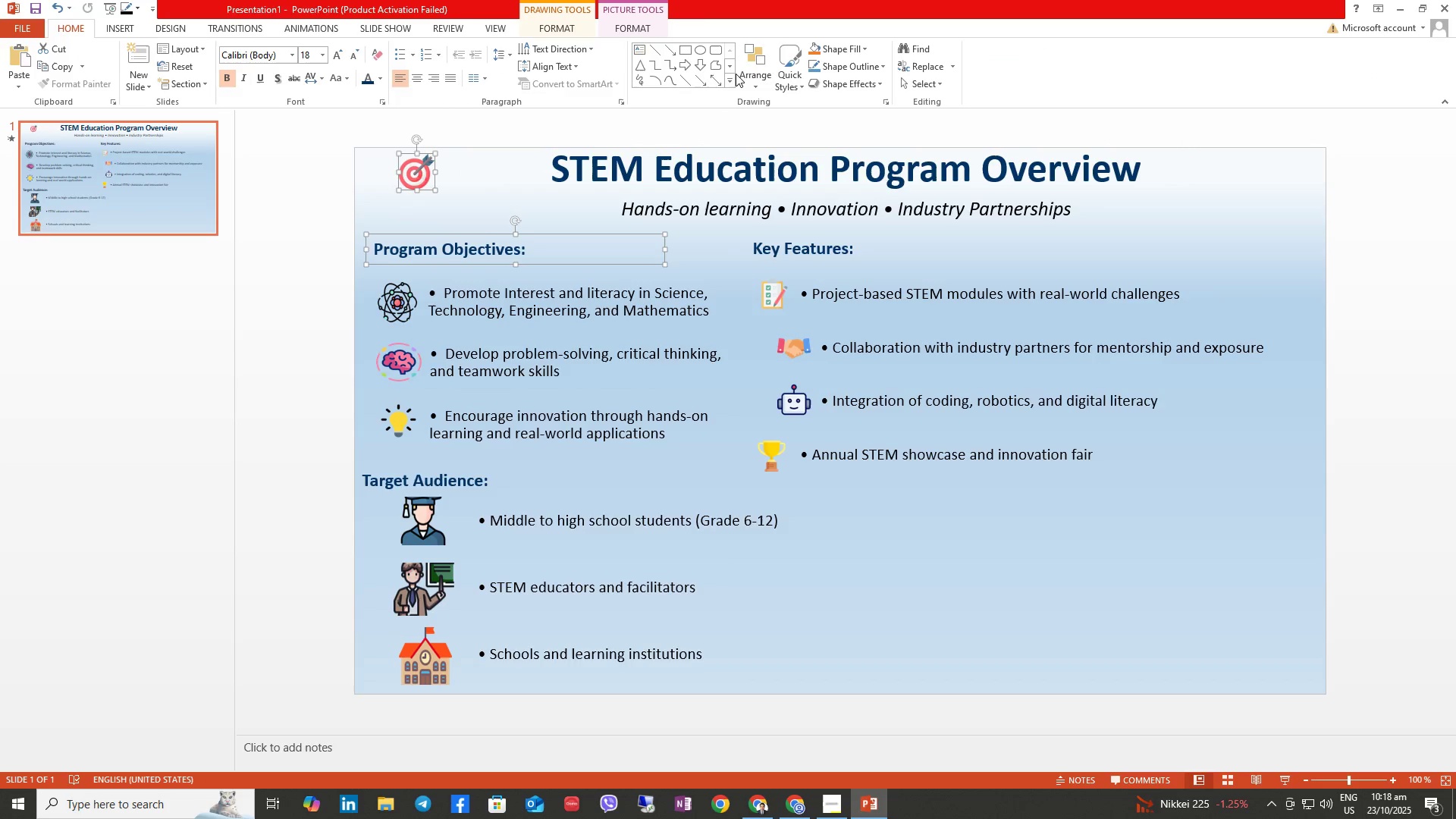 
double_click([750, 67])
 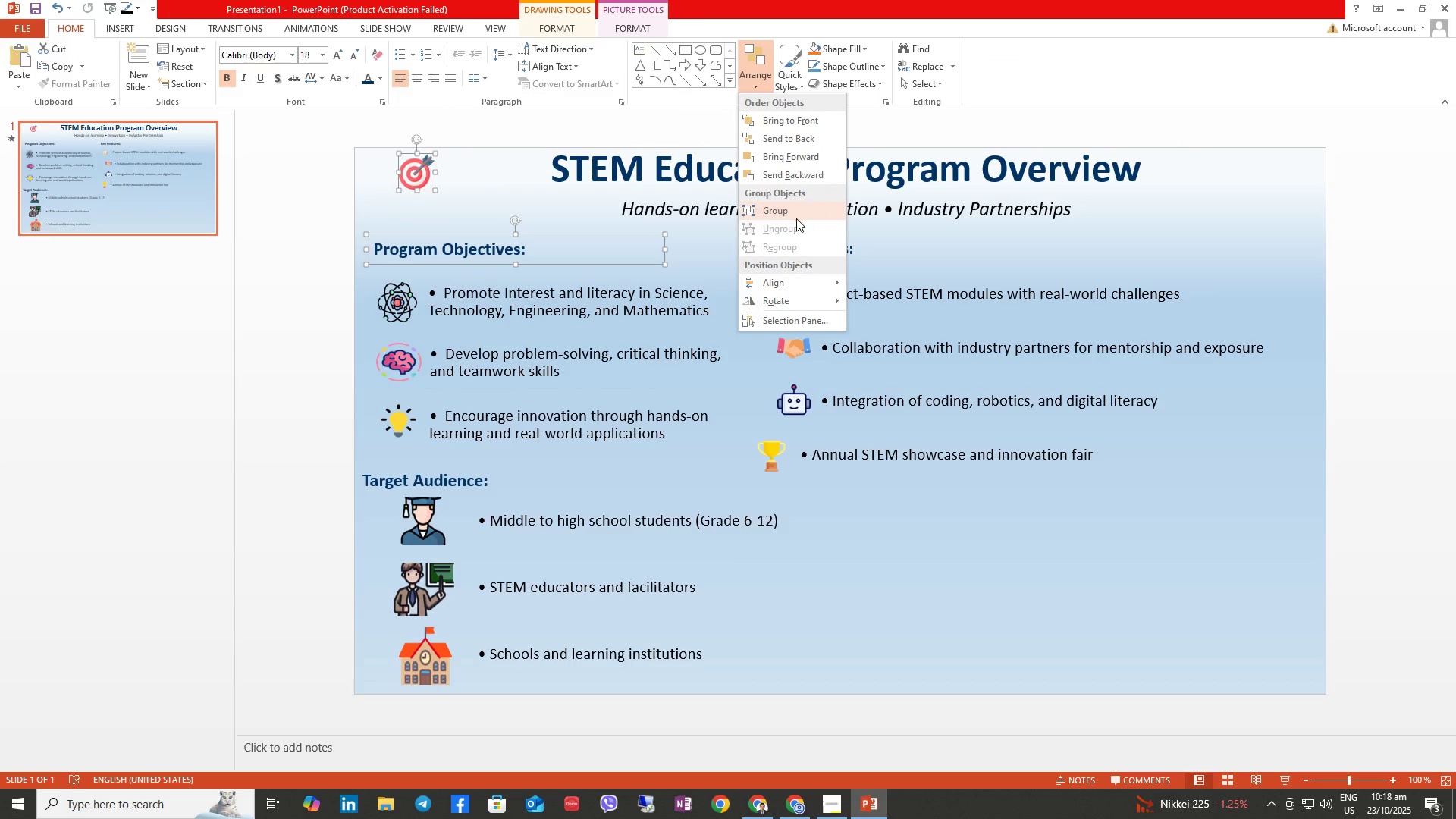 
left_click([792, 212])
 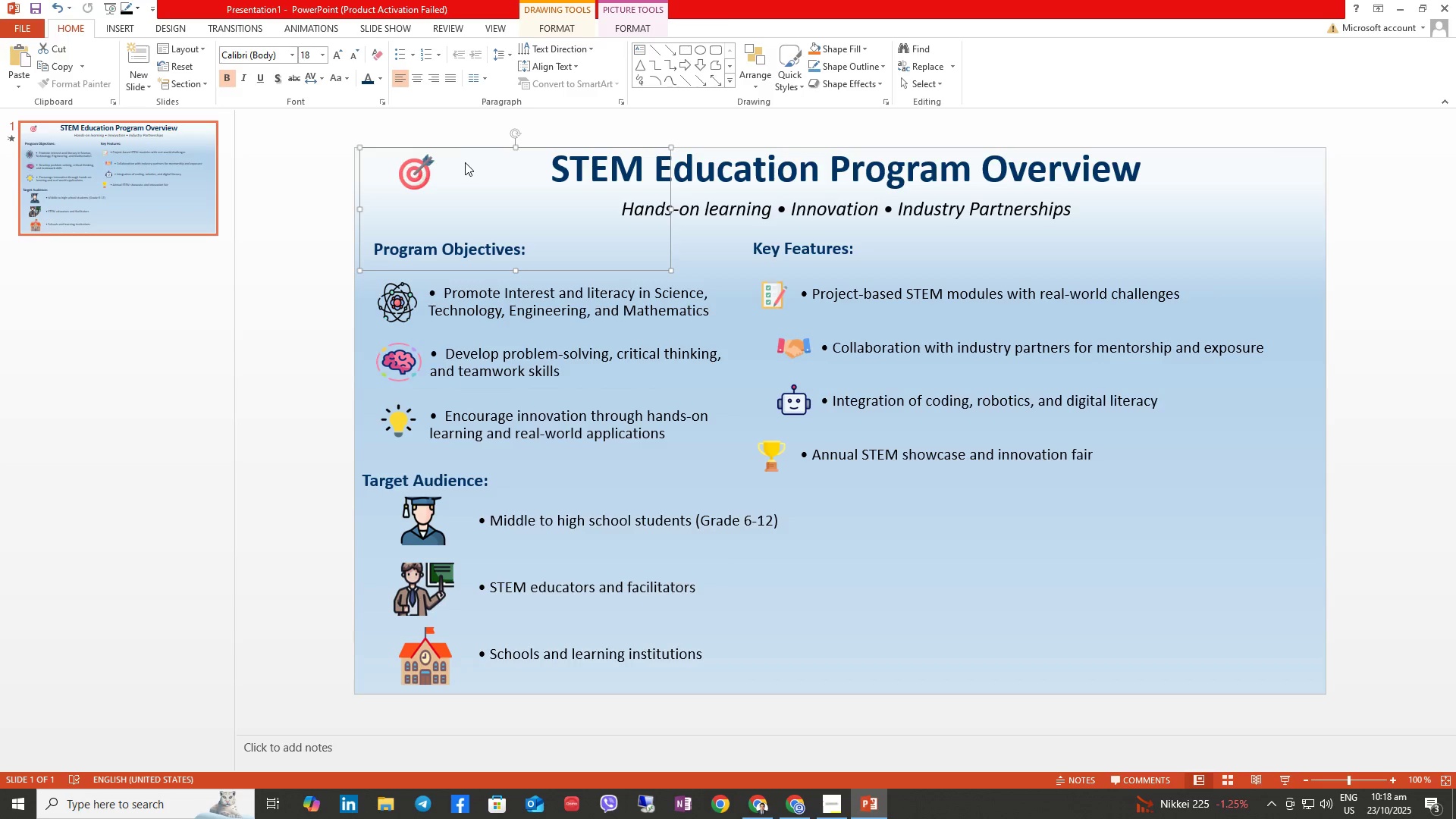 
left_click([440, 248])
 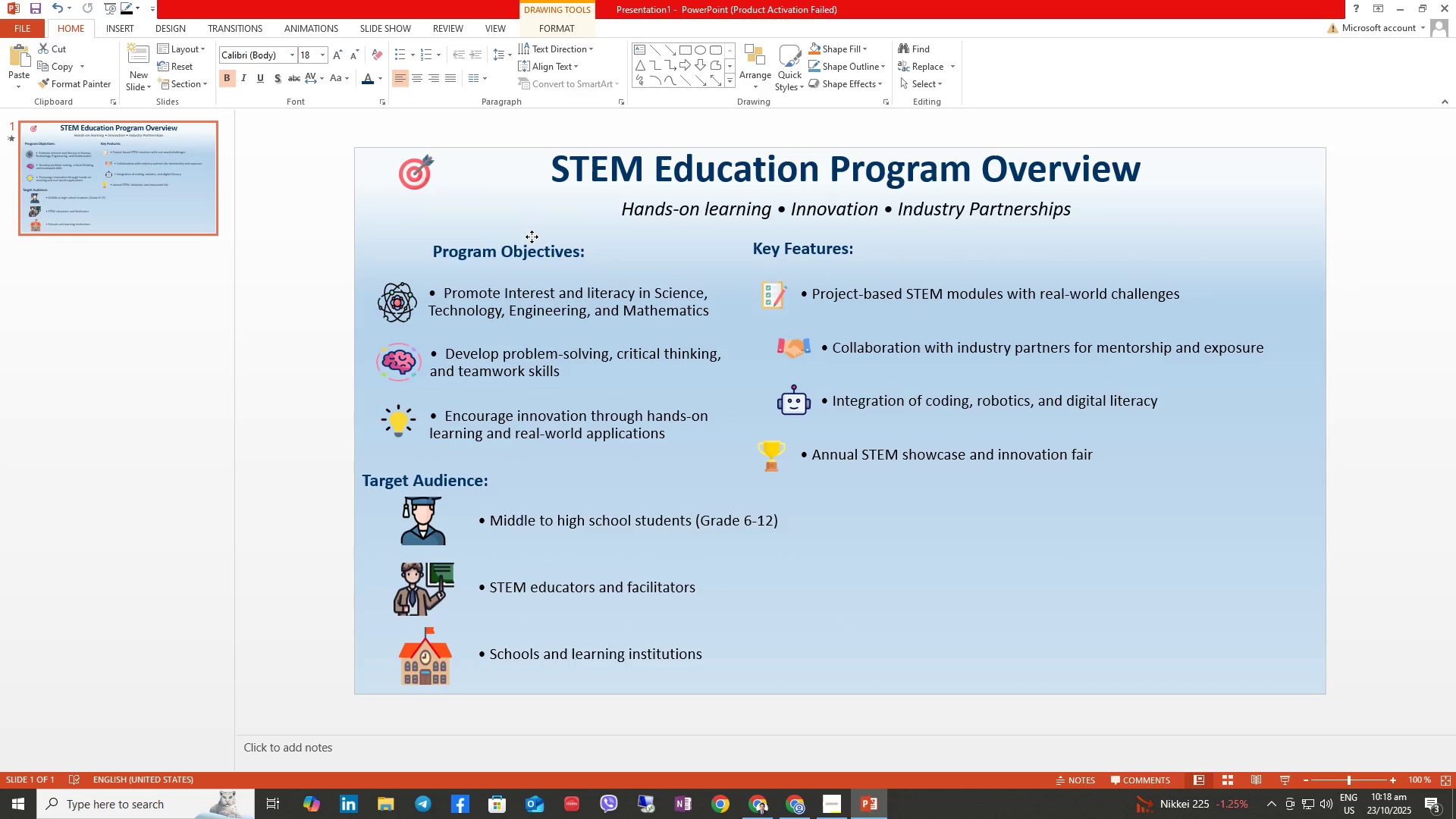 
left_click([415, 175])
 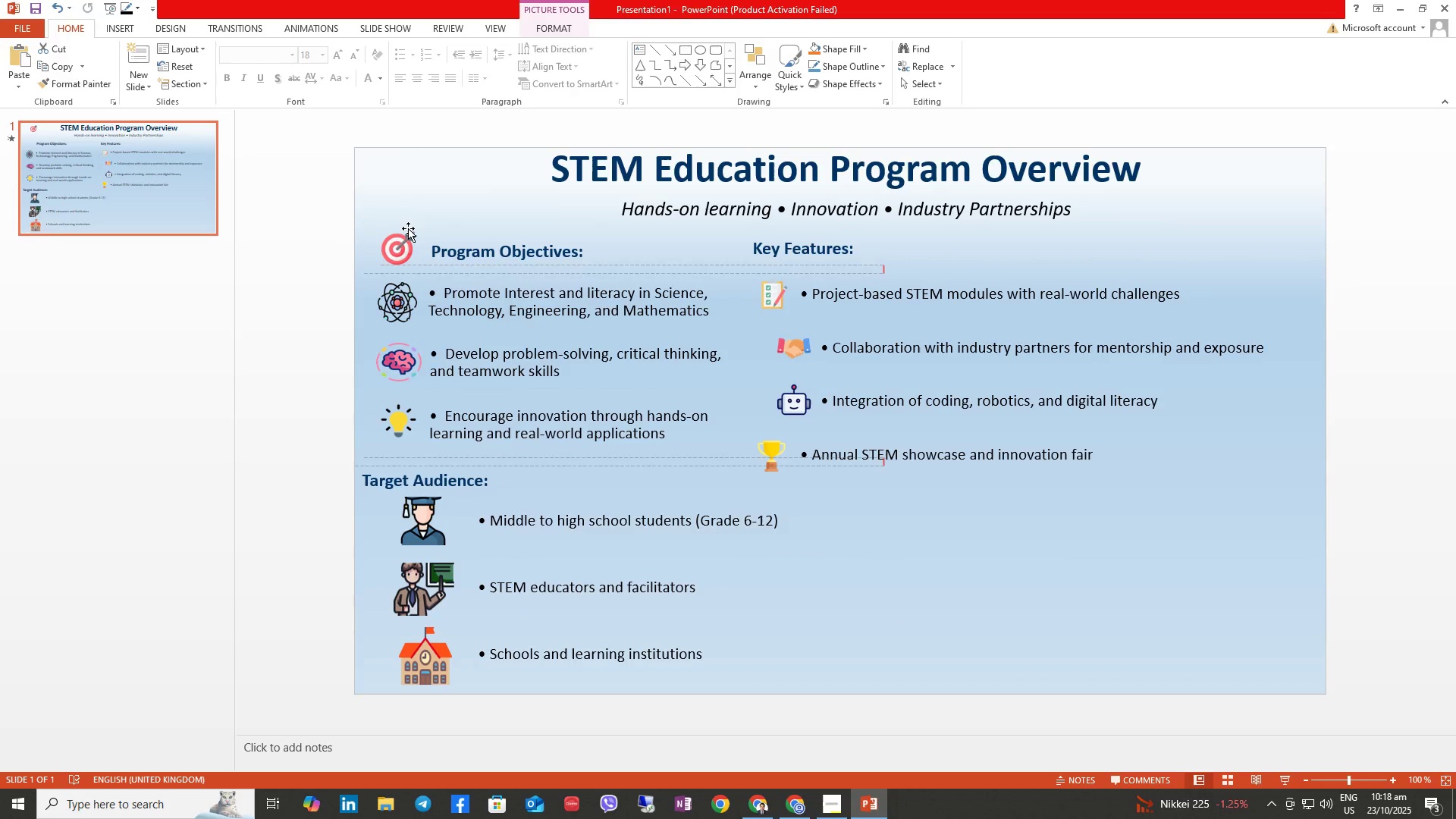 
left_click([453, 254])
 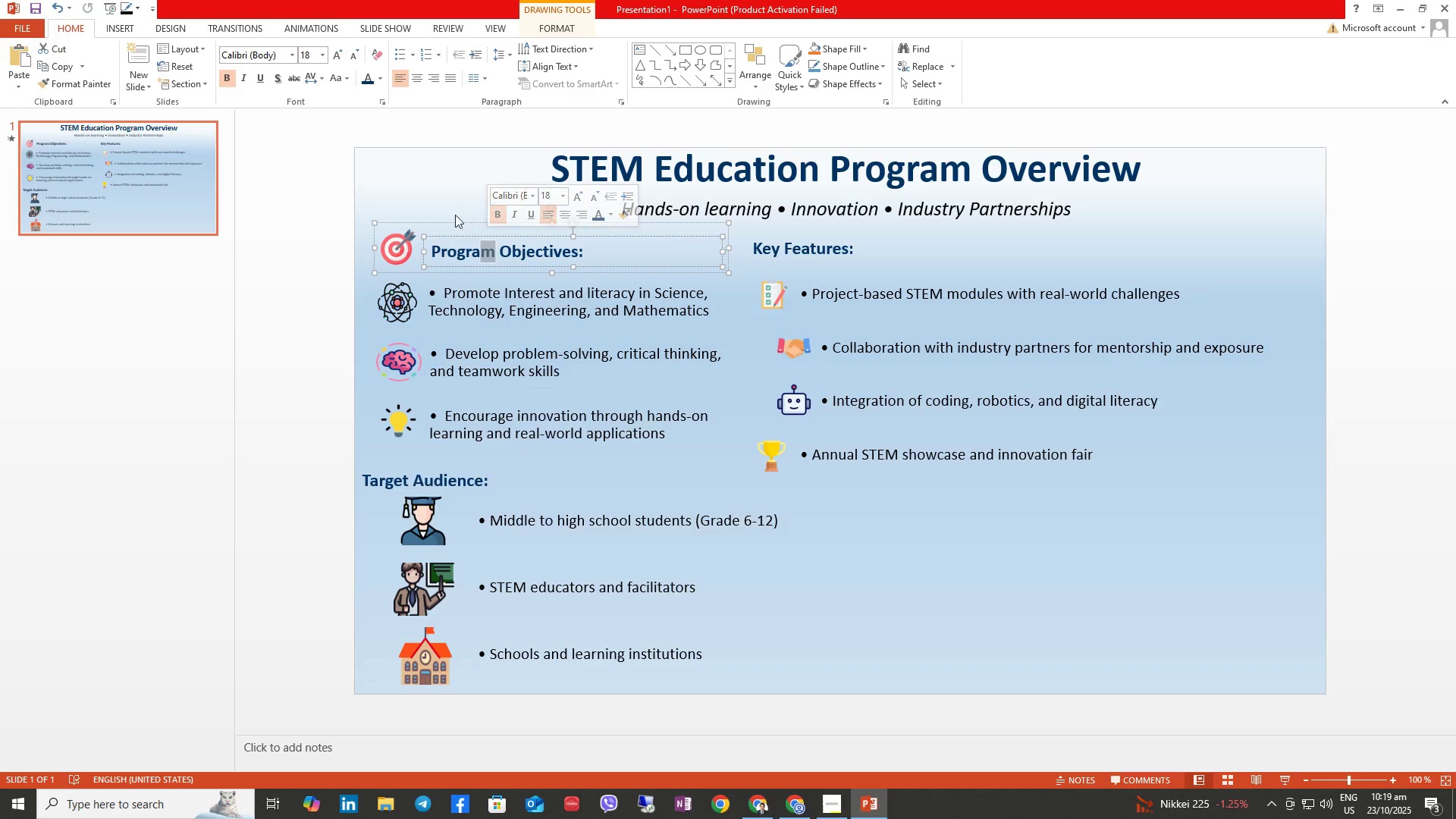 
double_click([407, 243])
 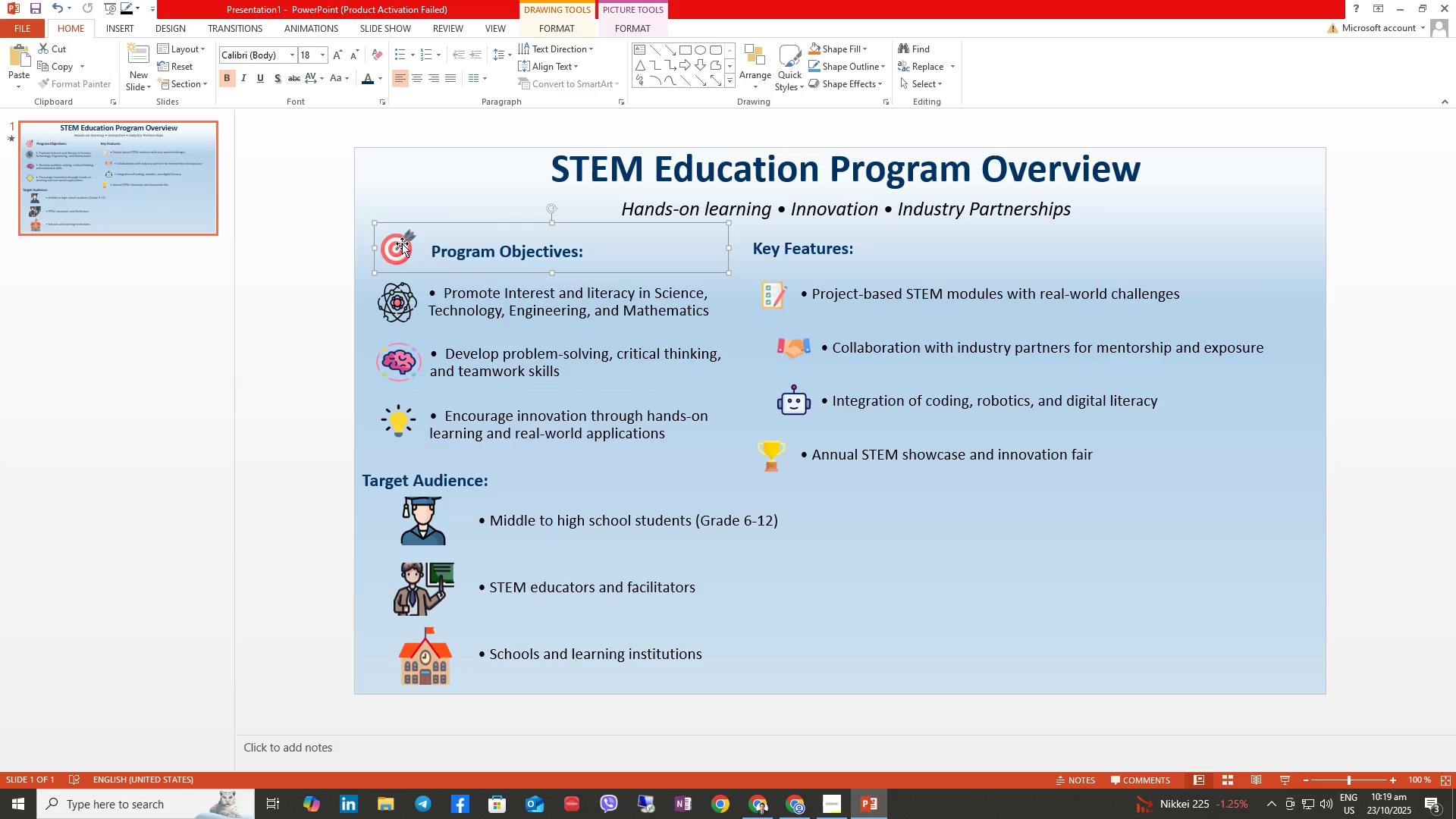 
left_click([403, 244])
 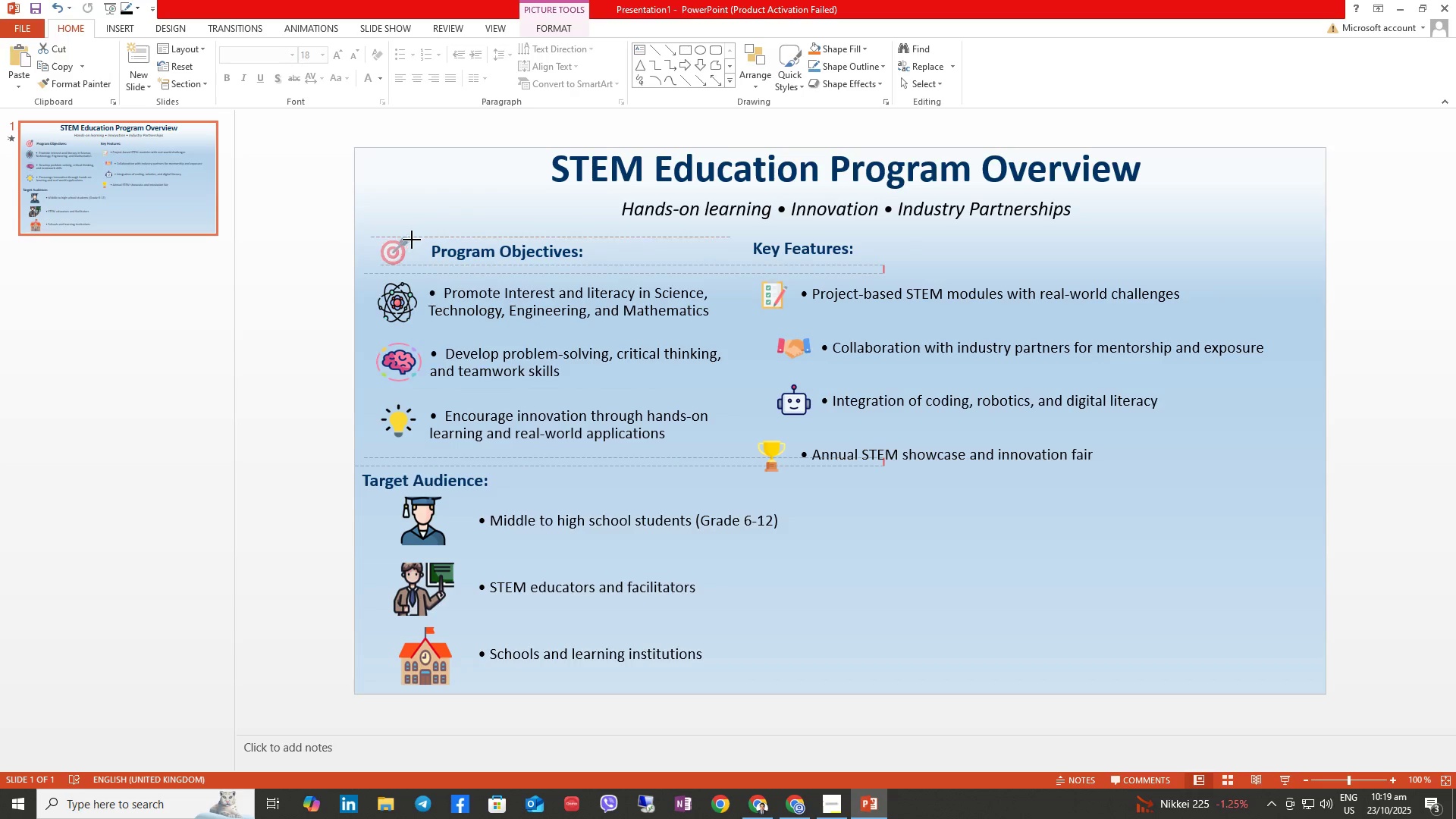 
wait(8.25)
 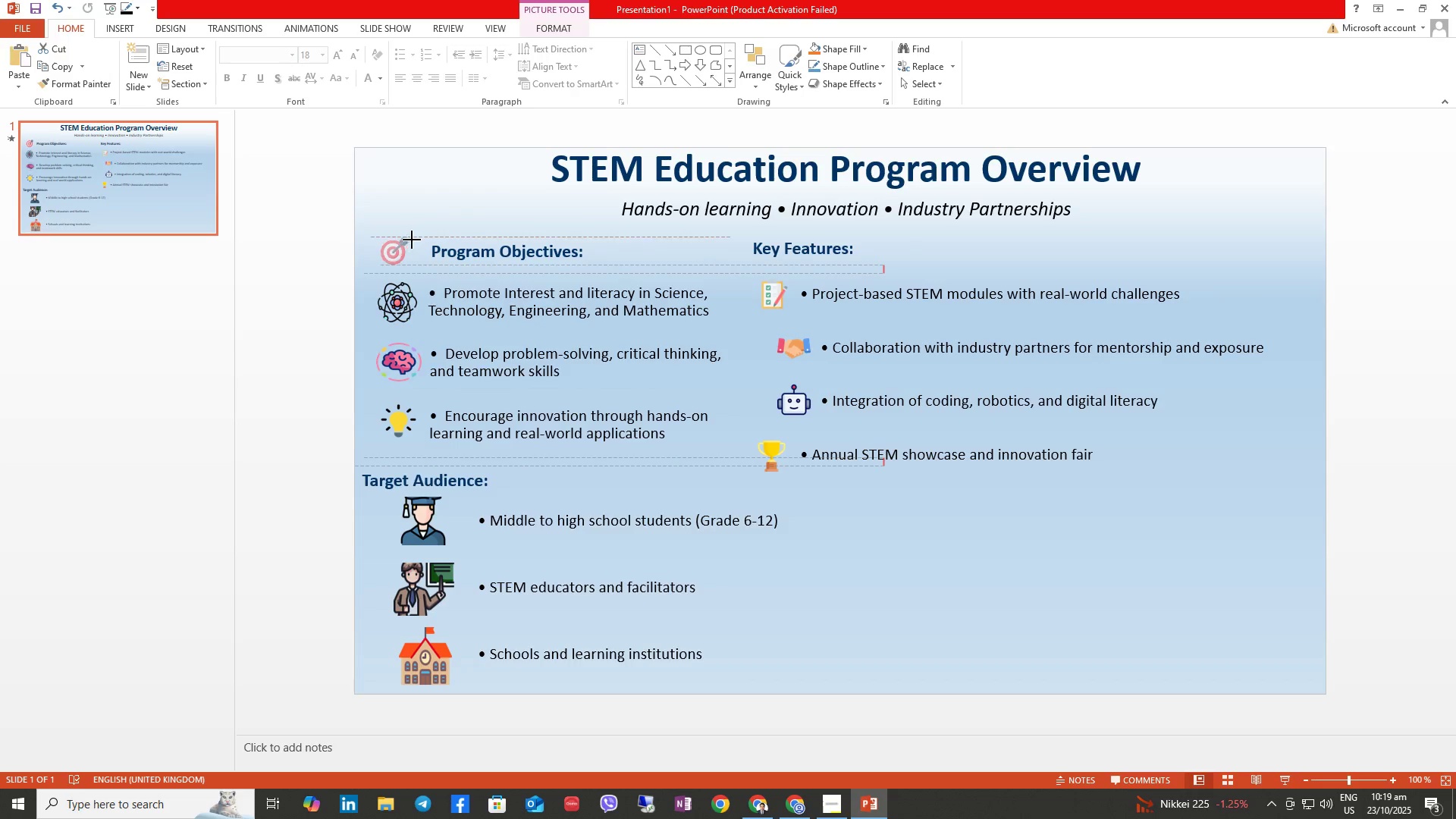 
left_click([321, 27])
 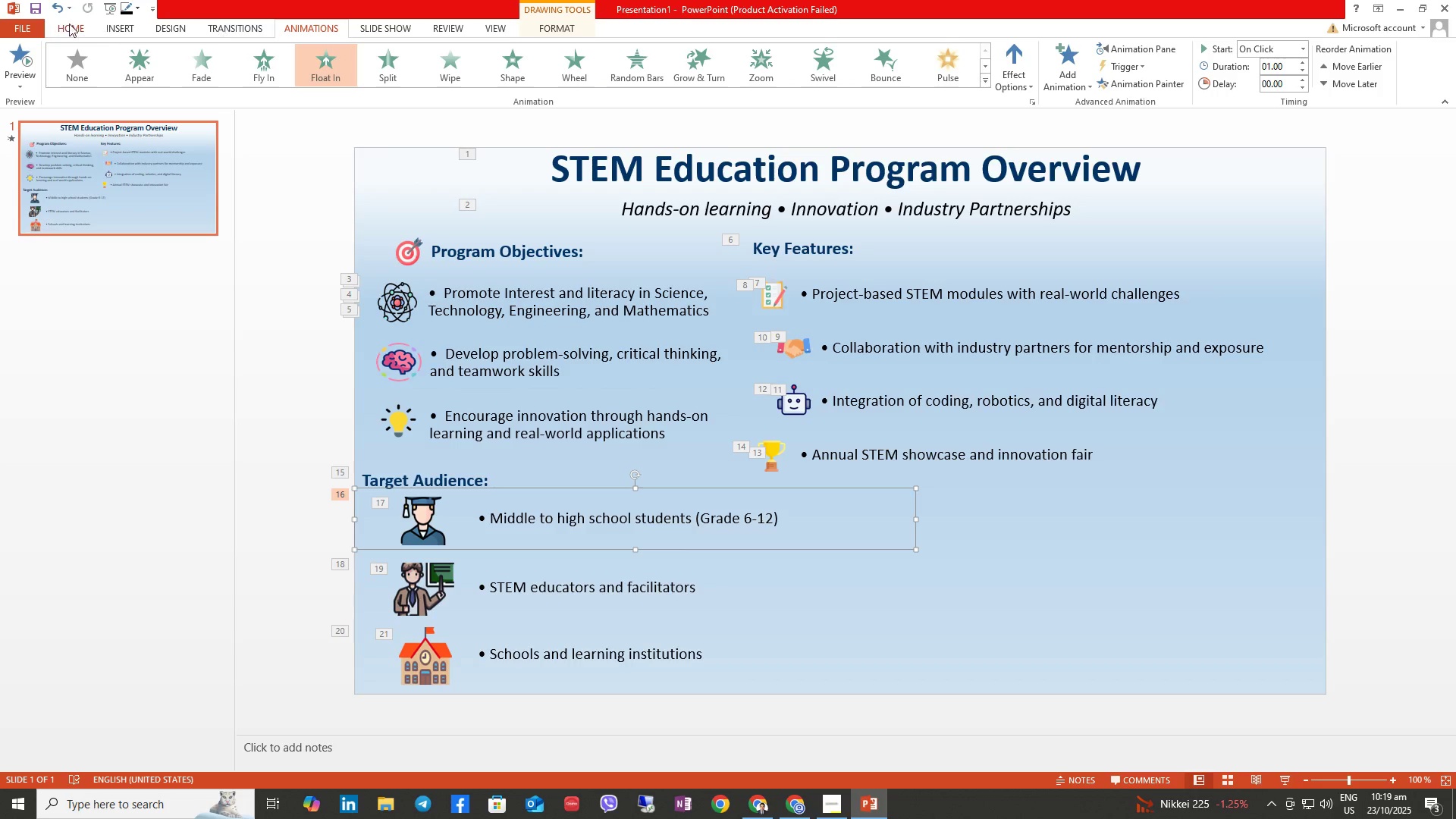 
left_click([377, 27])
 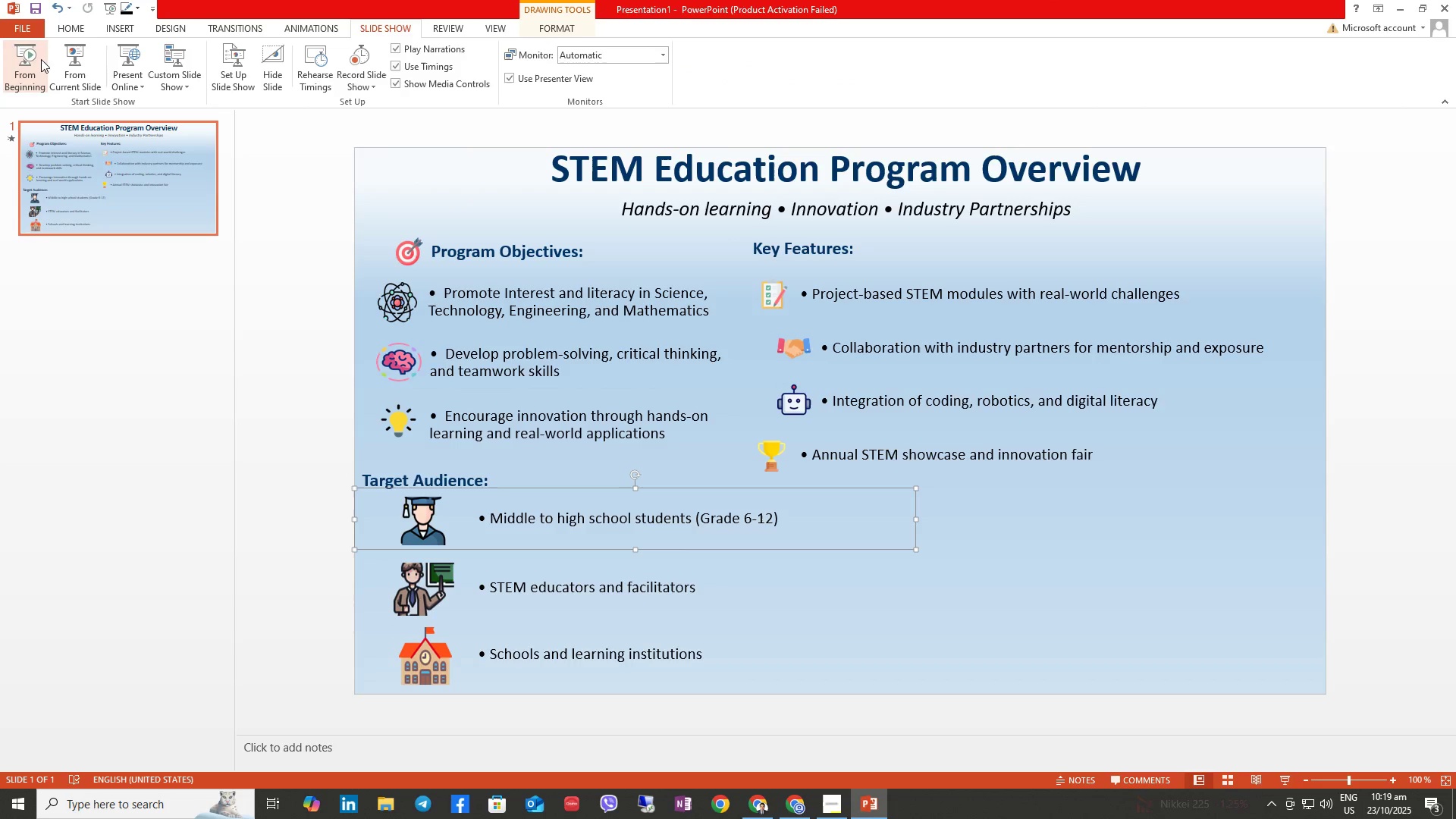 
double_click([36, 59])
 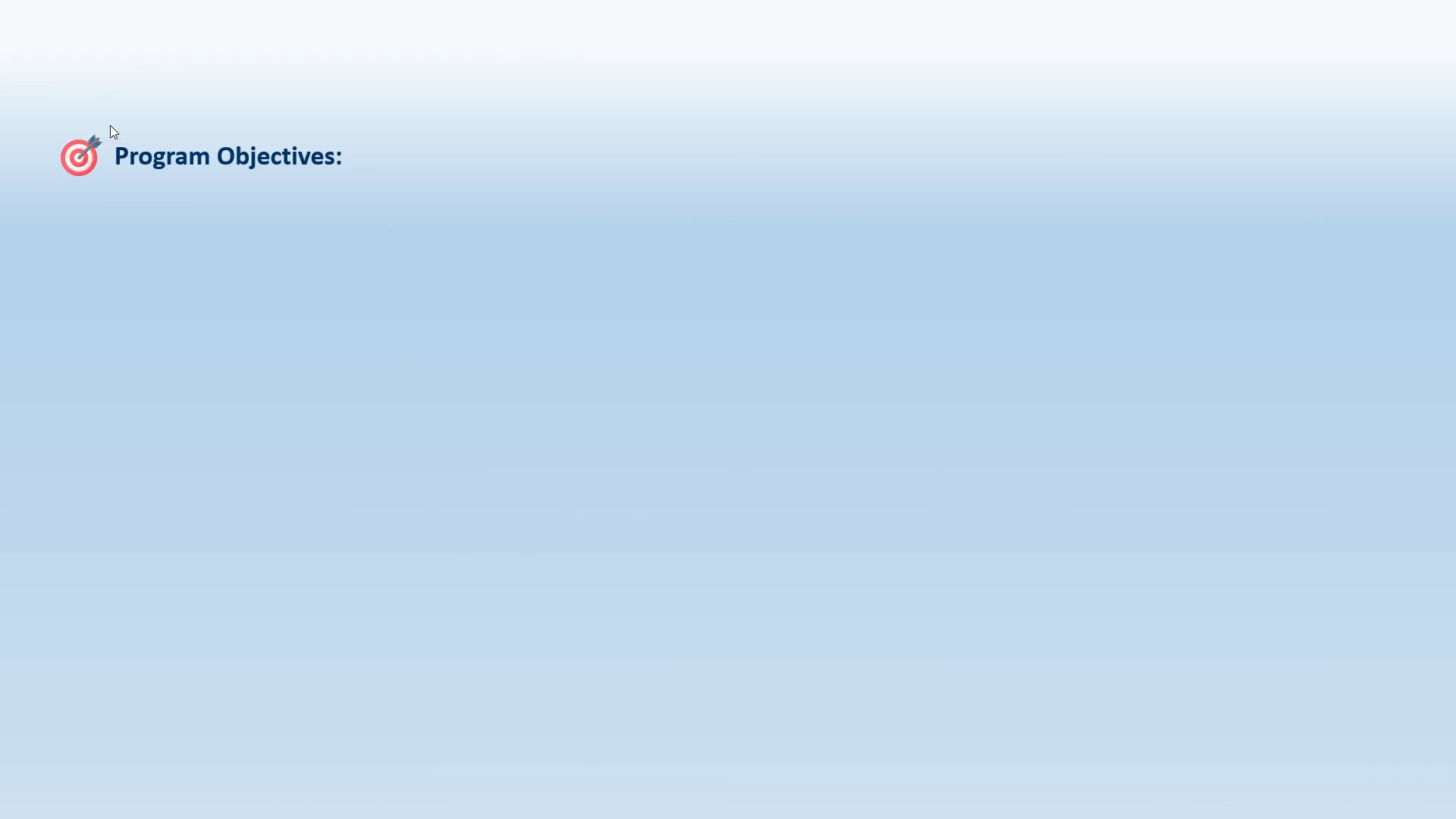 
key(Escape)
 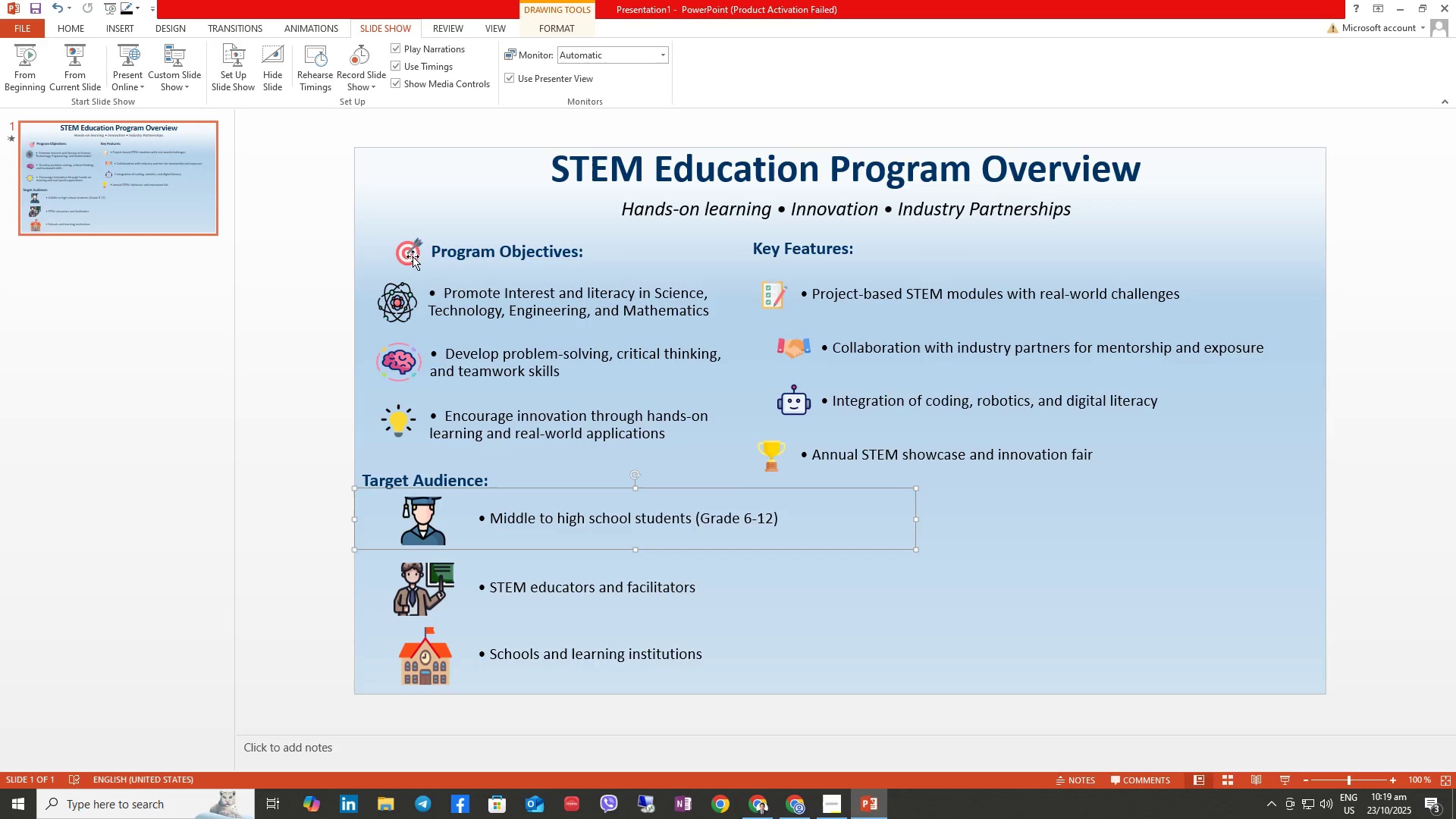 
left_click([412, 256])
 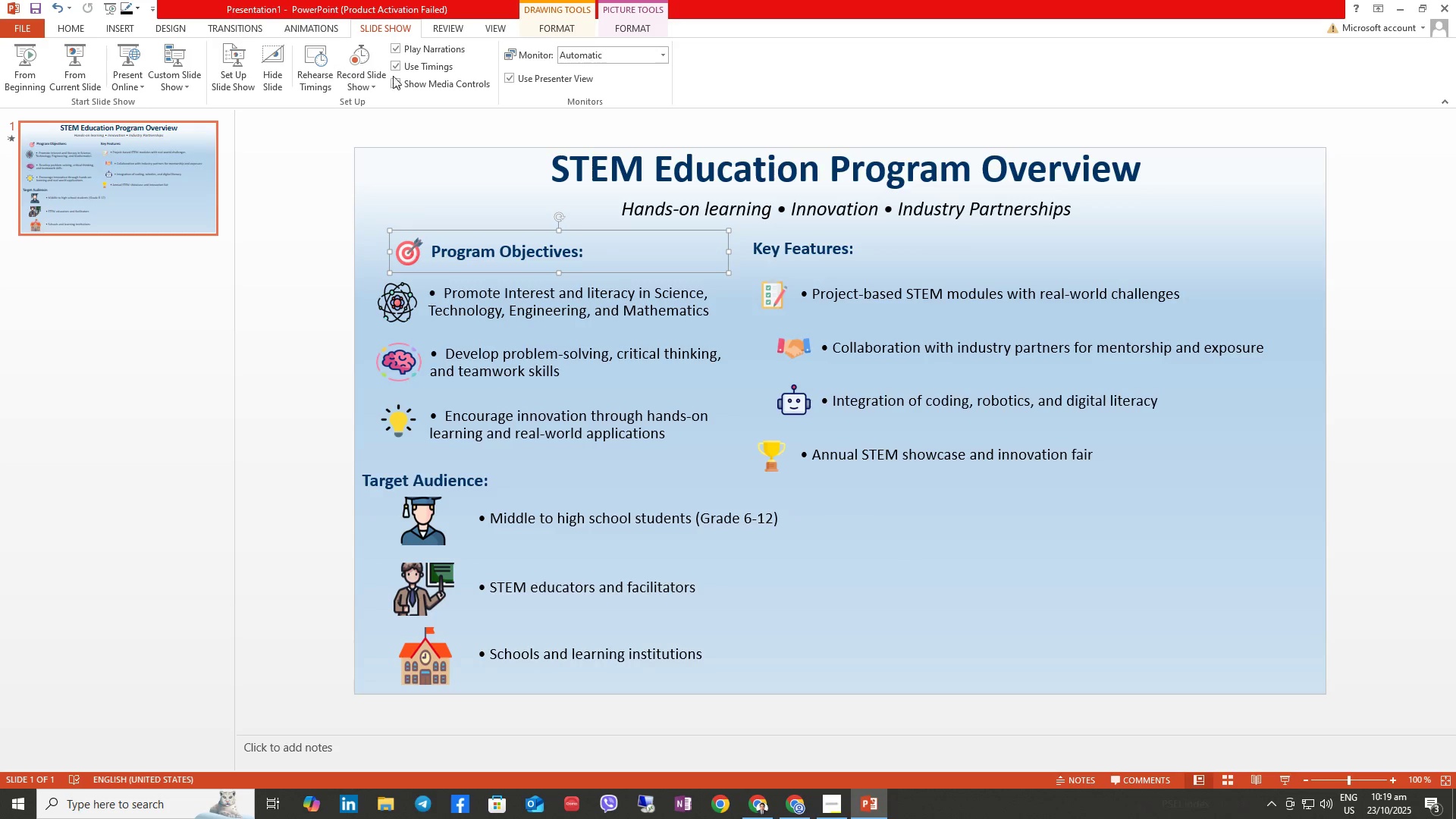 
left_click([324, 24])
 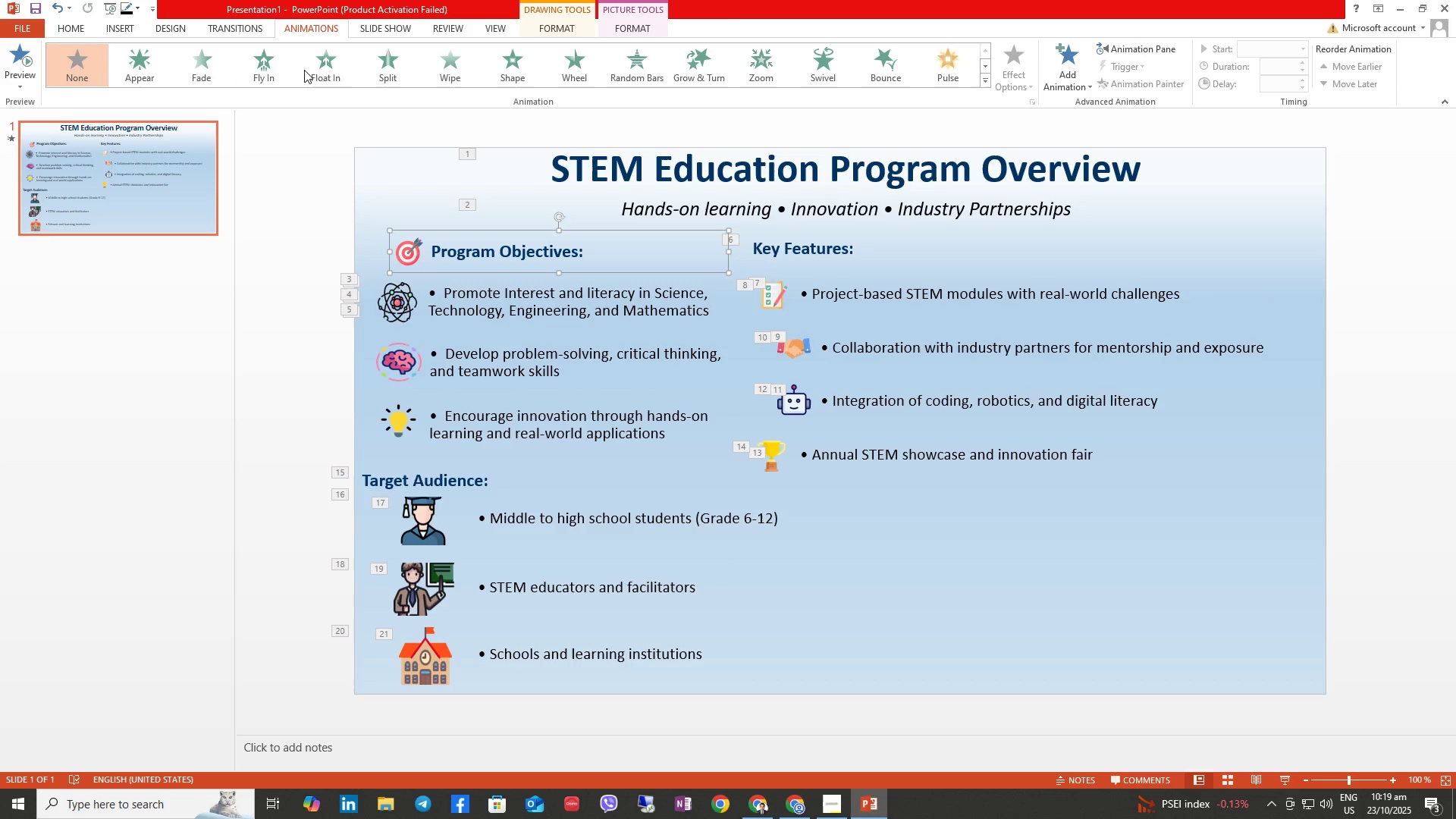 
left_click([308, 69])
 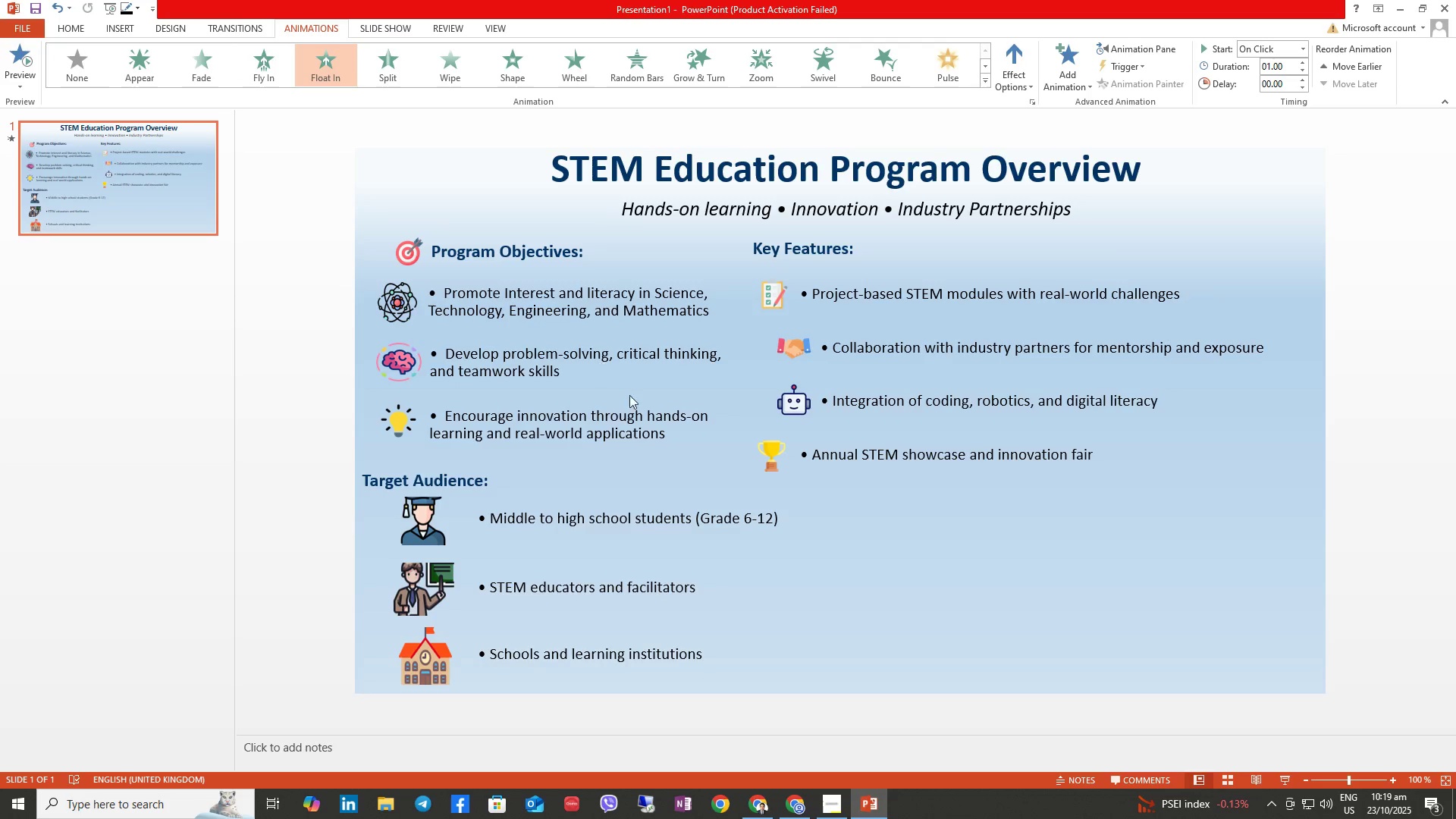 
left_click([844, 556])
 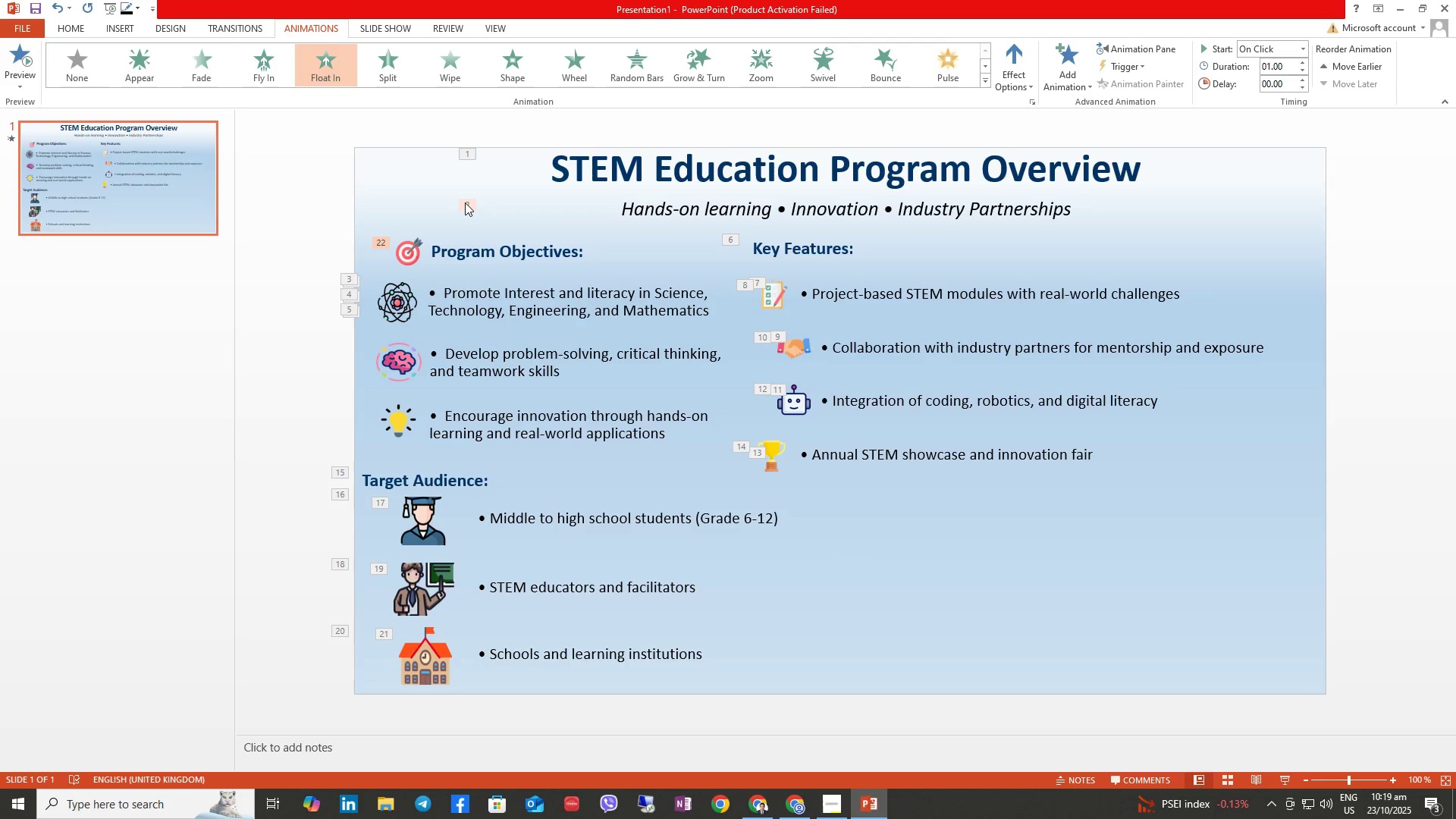 
wait(5.46)
 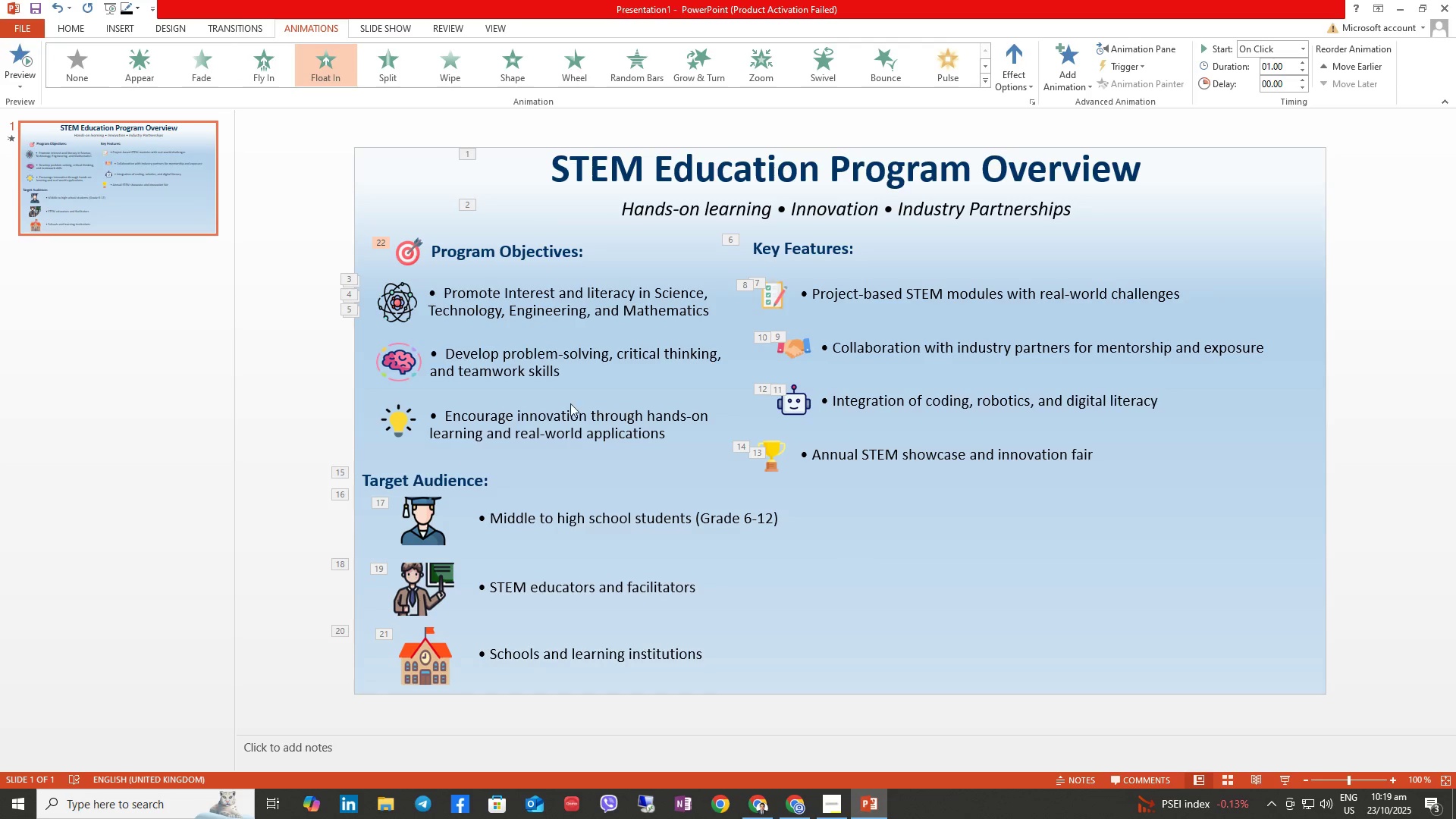 
left_click([379, 243])
 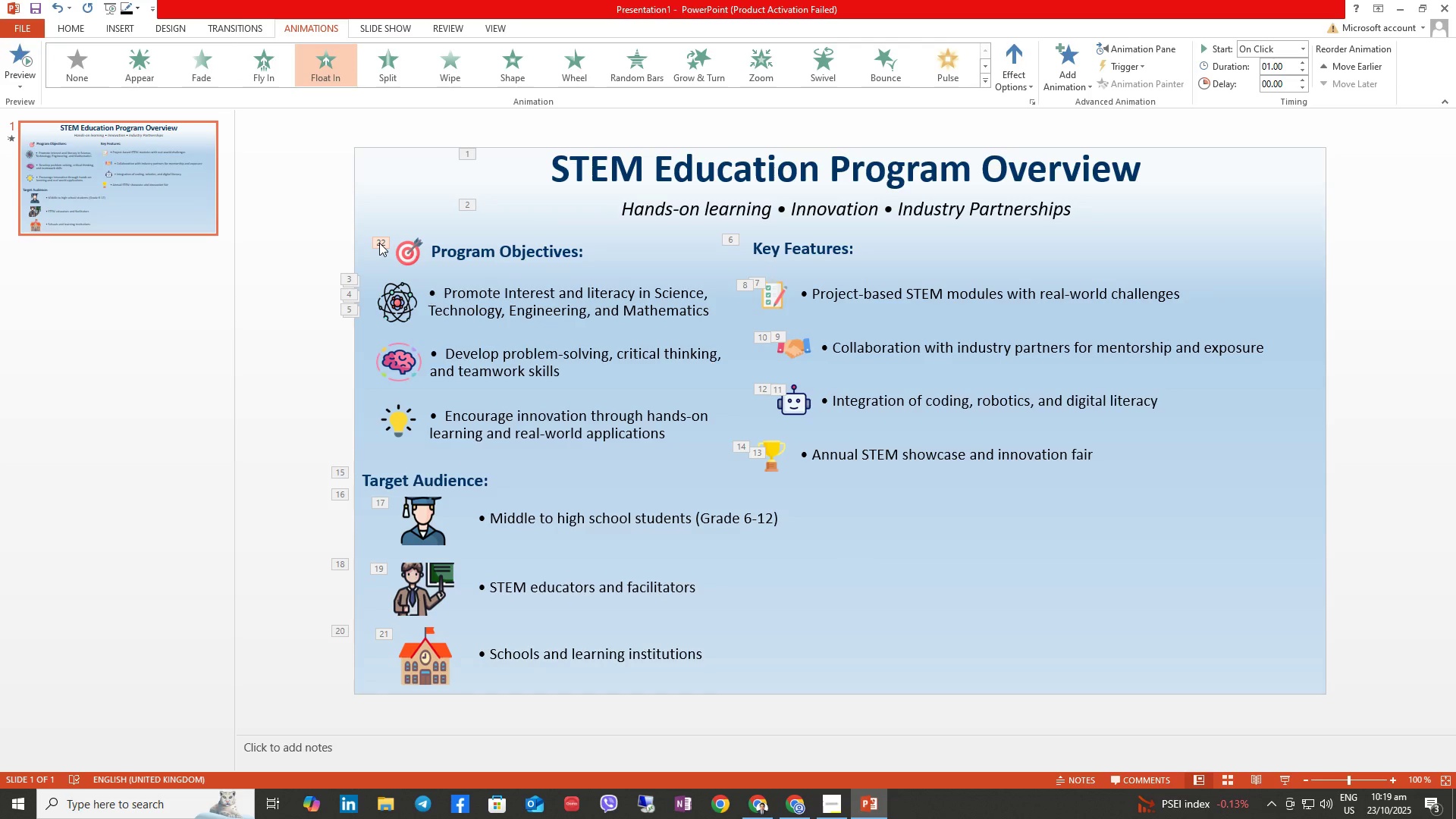 
right_click([379, 243])
 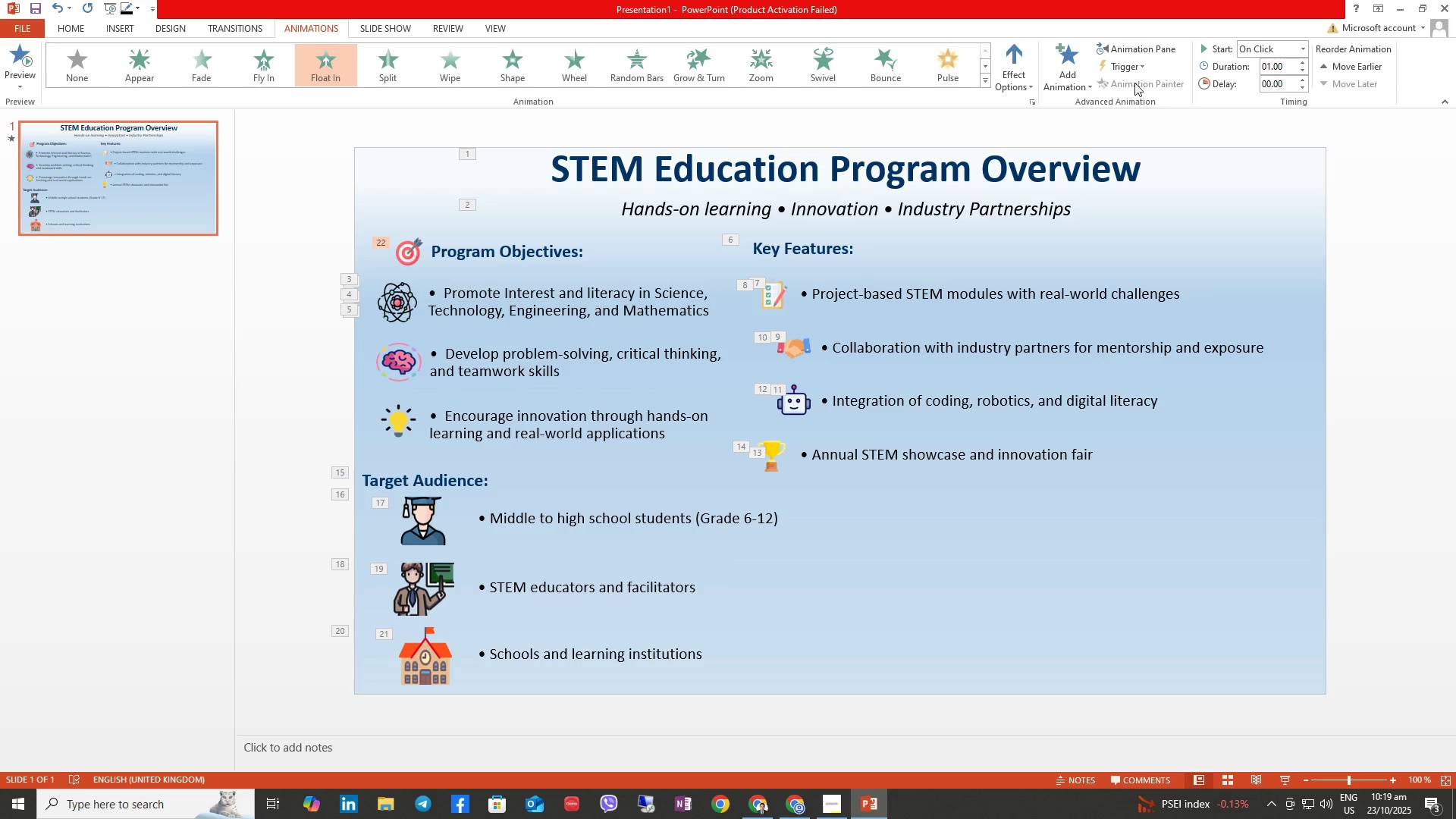 
key(Control+Z)
 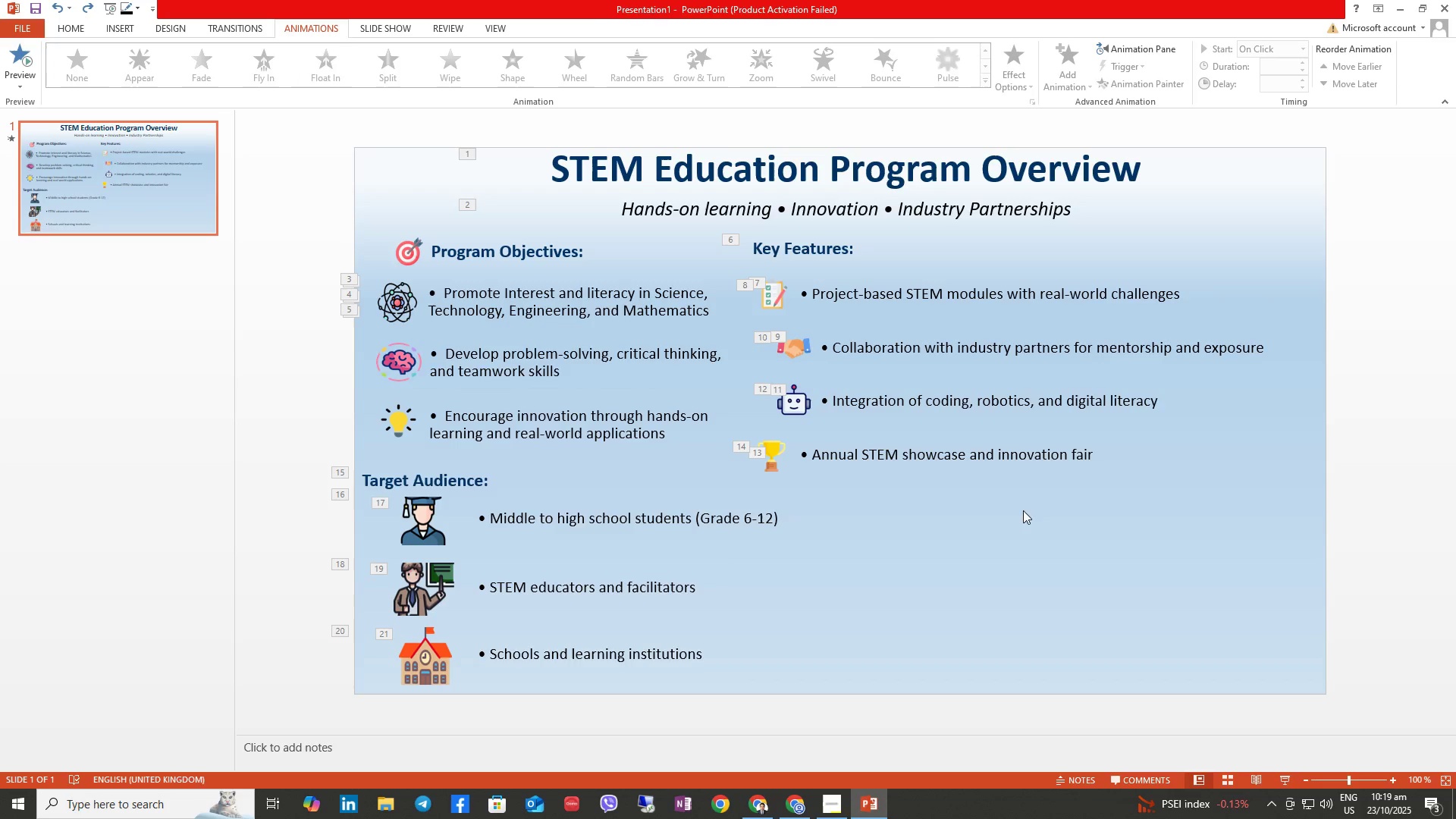 
key(Control+Z)
 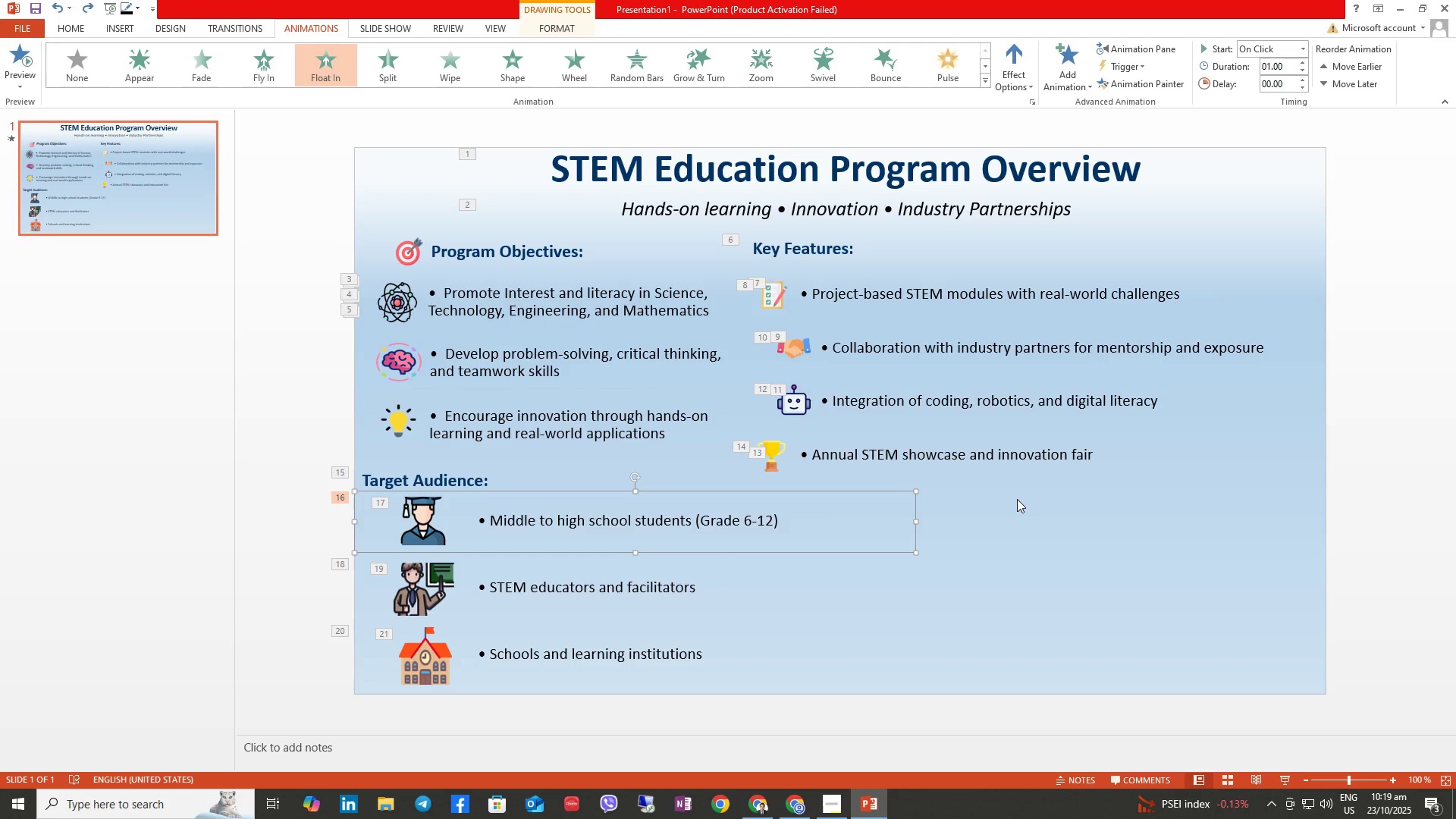 
key(Control+Z)
 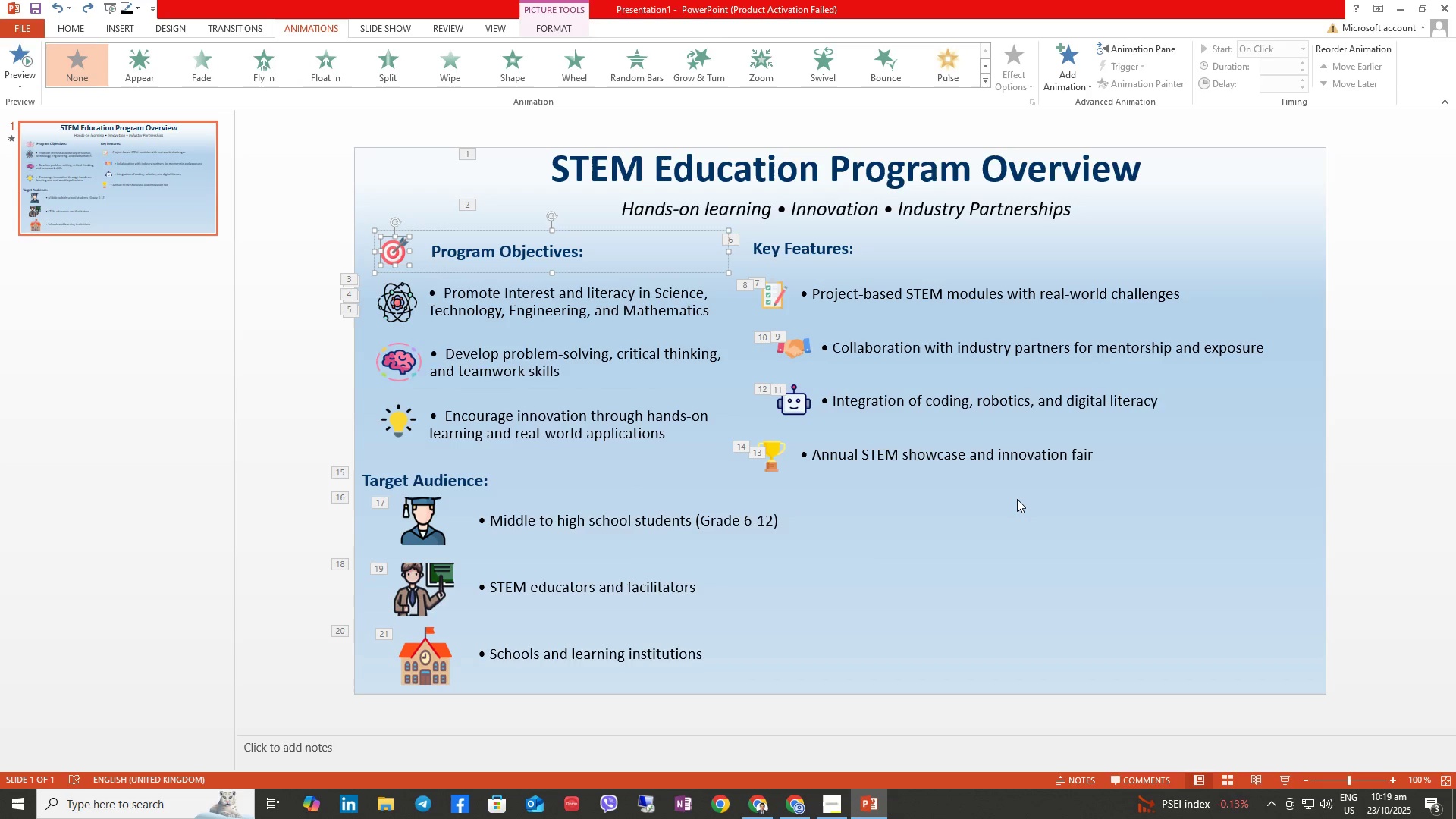 
key(Control+Z)
 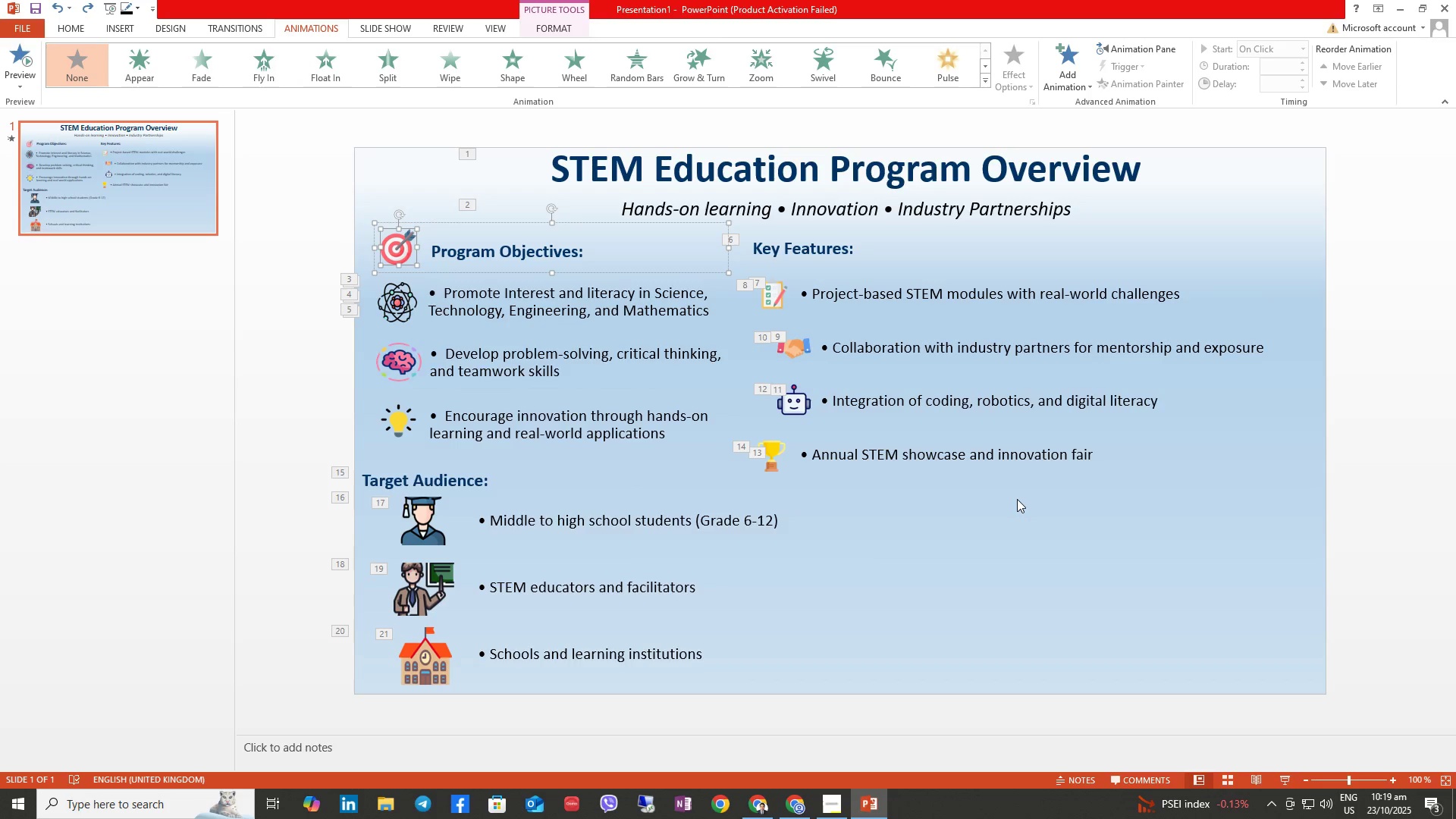 
key(Control+Z)
 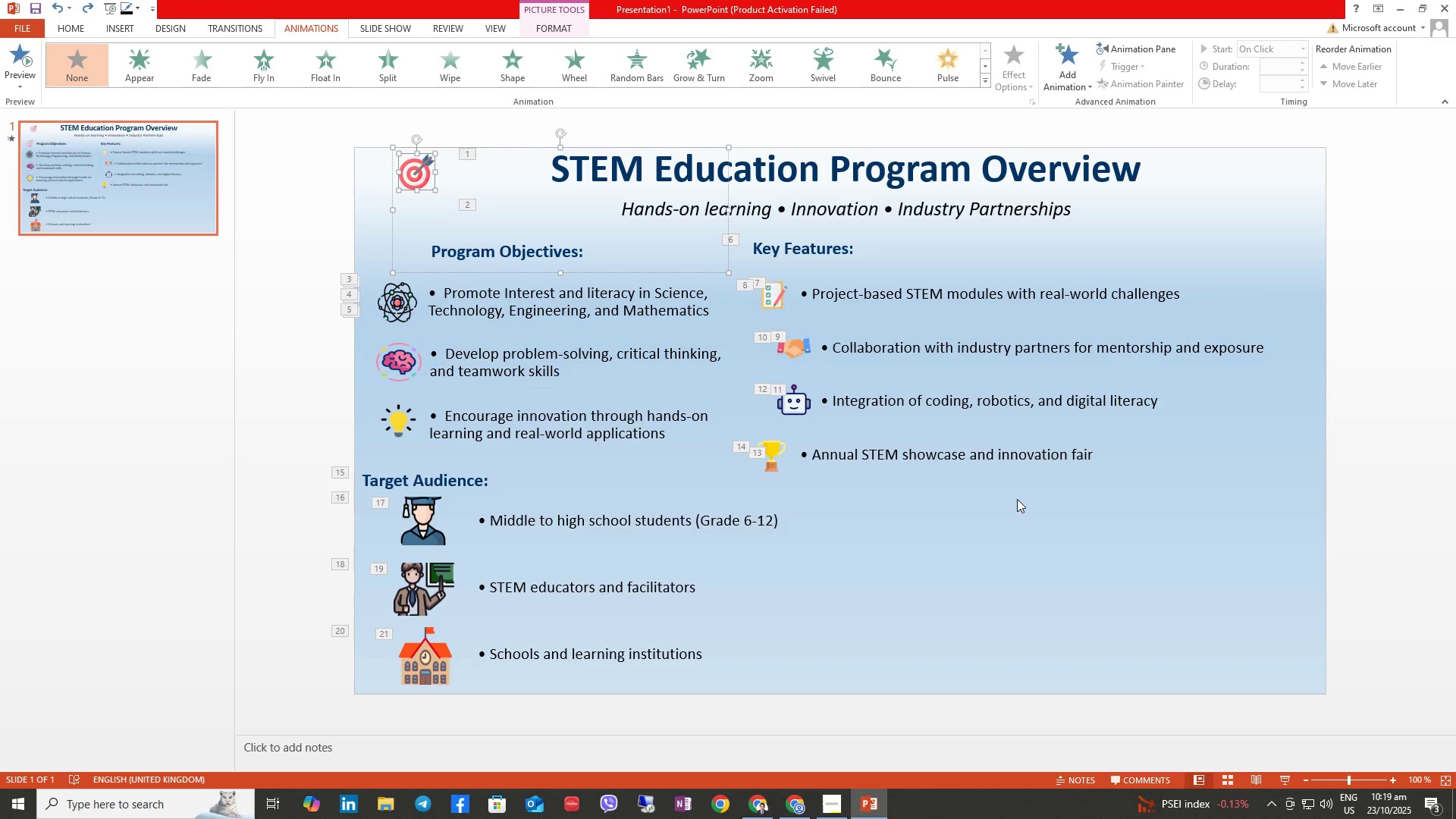 
key(Control+Z)
 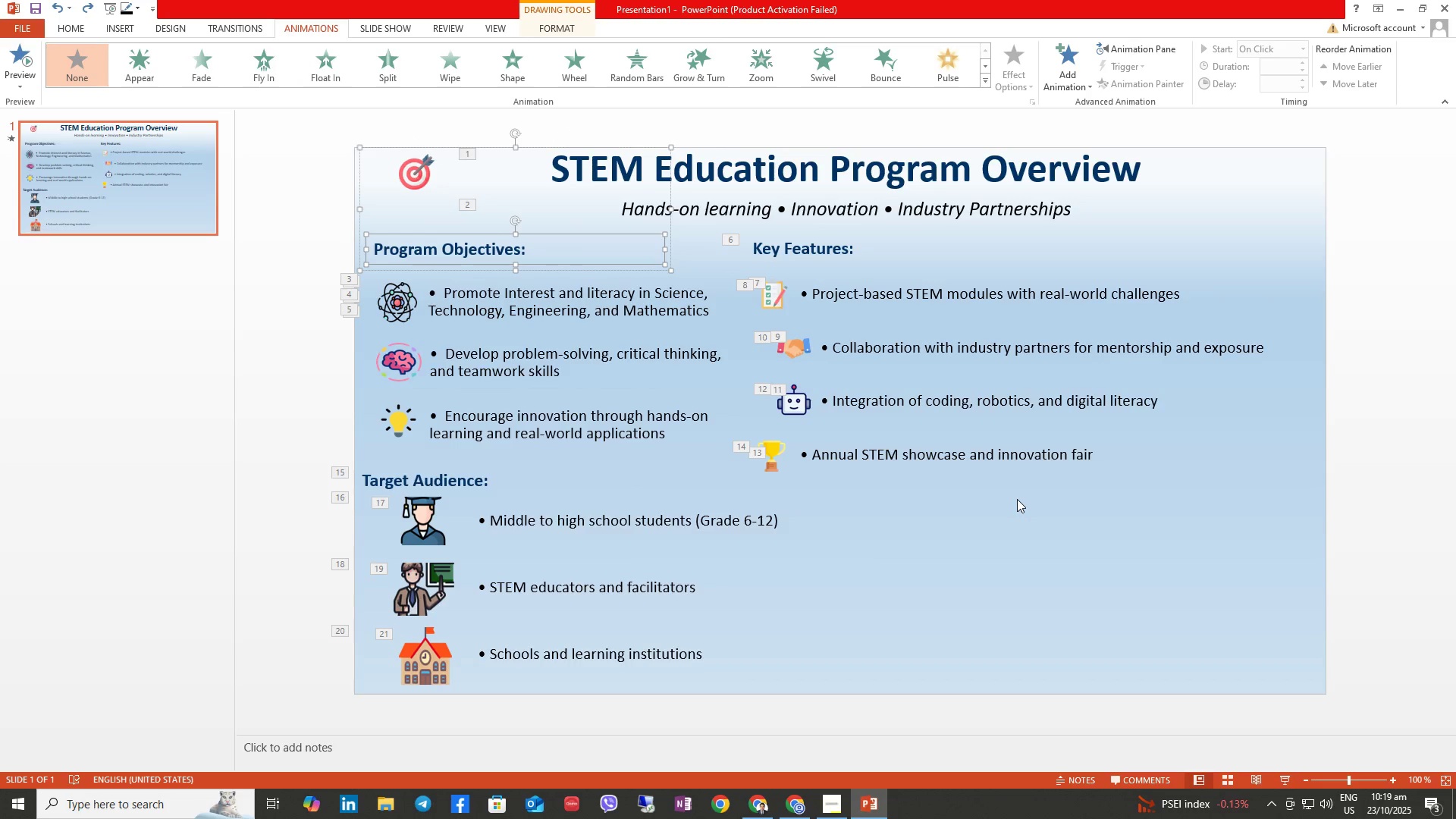 
key(Control+Z)
 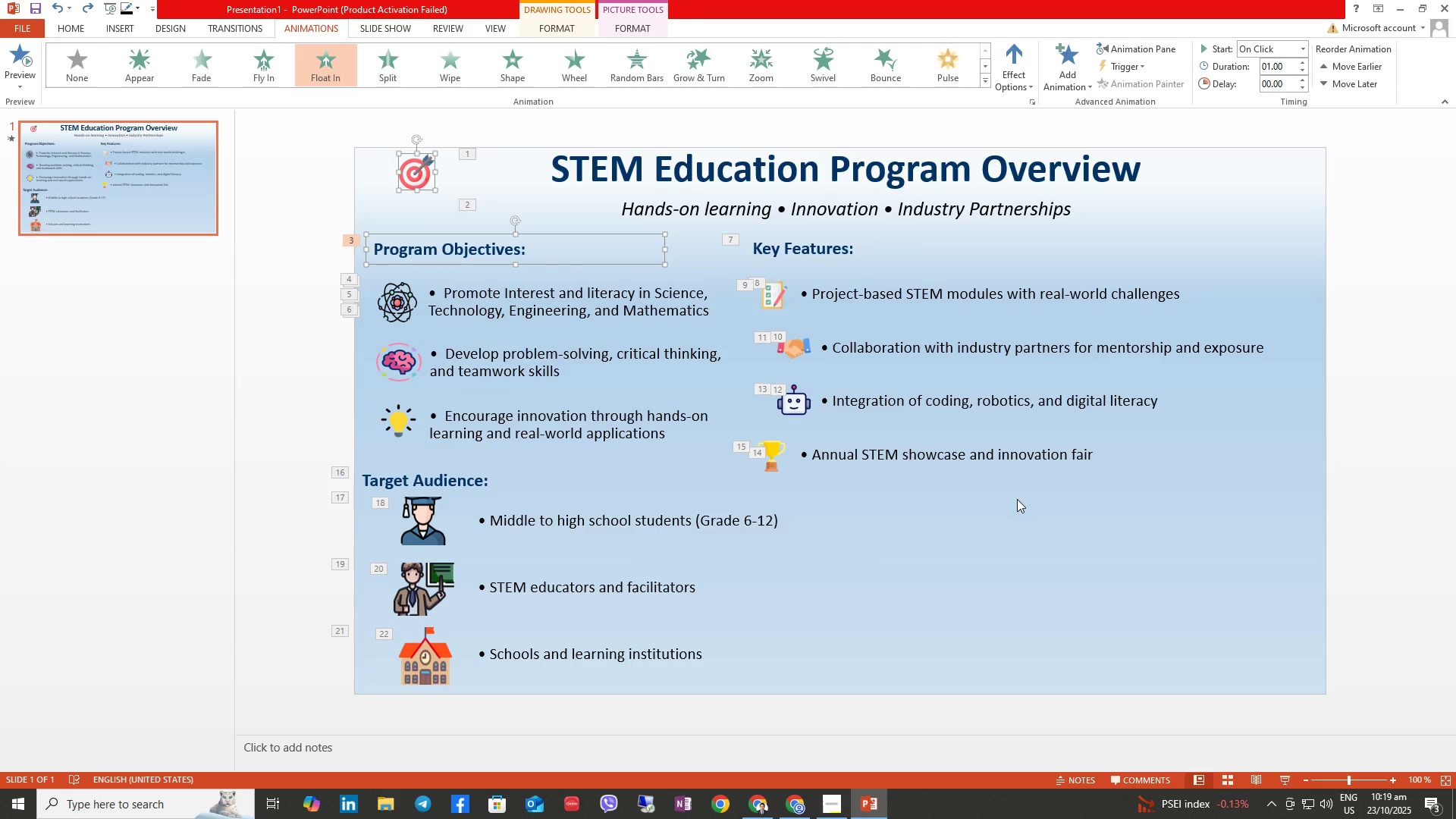 
key(Control+Z)
 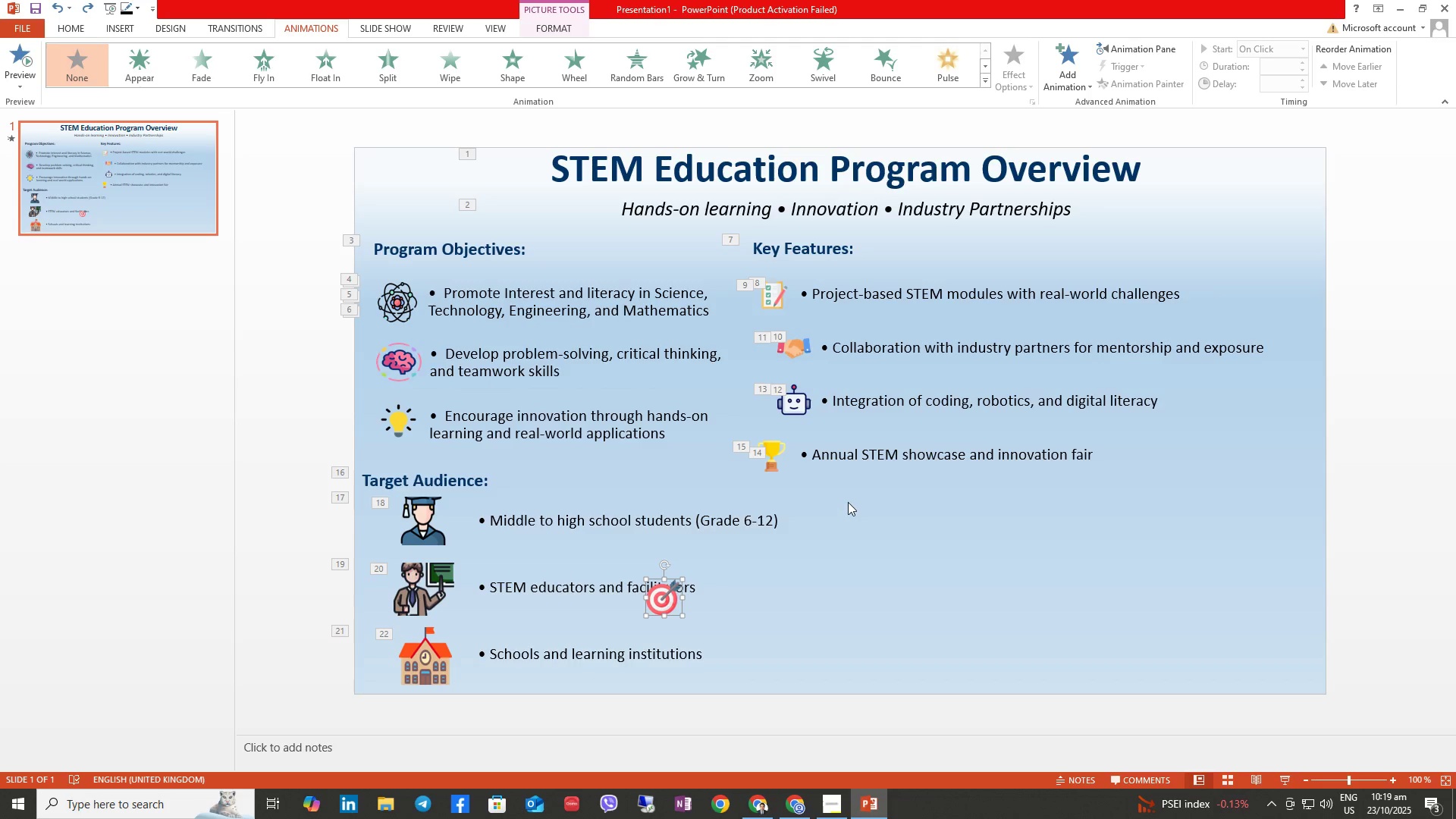 
key(Control+Z)
 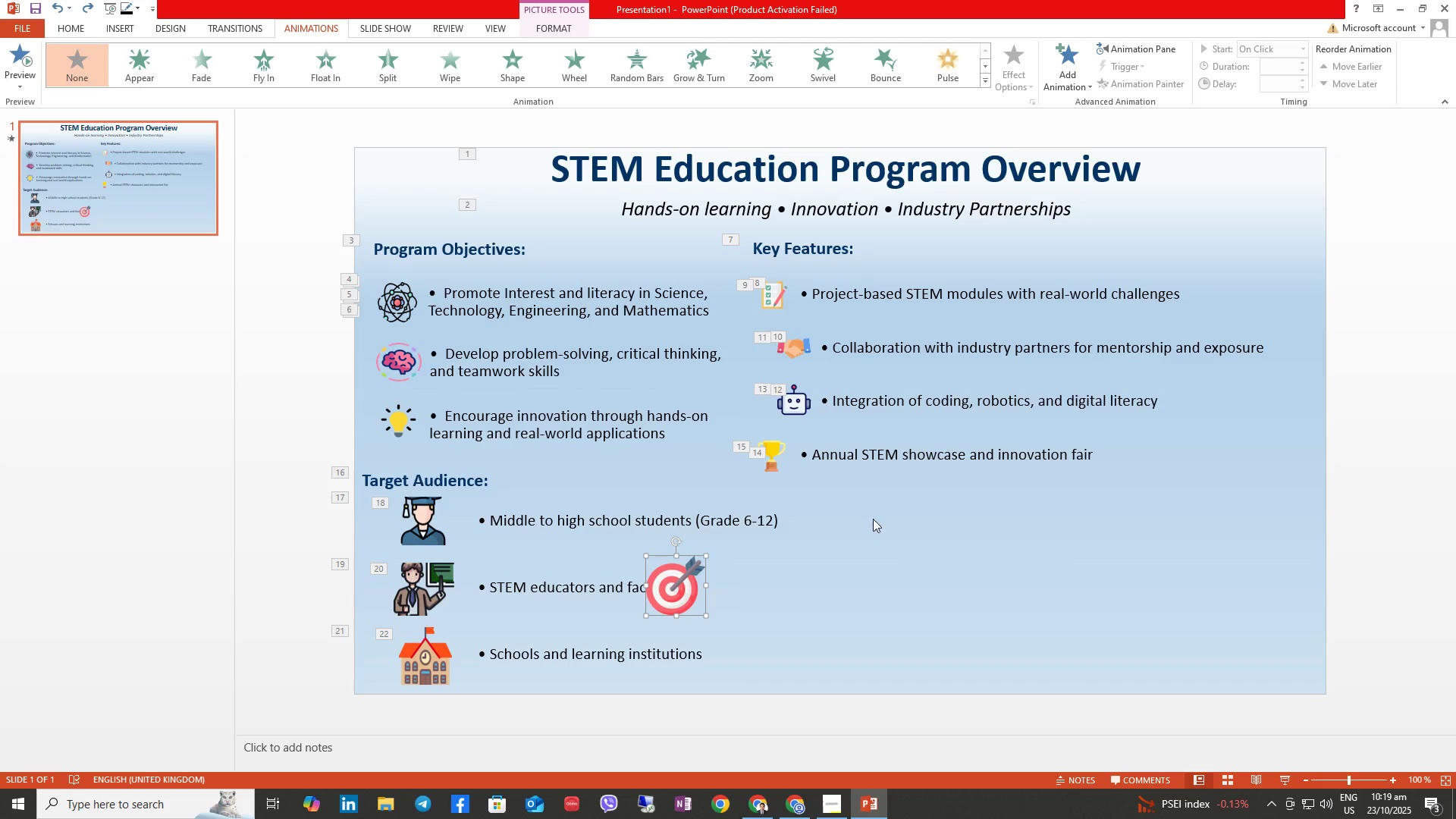 
key(Control+Z)
 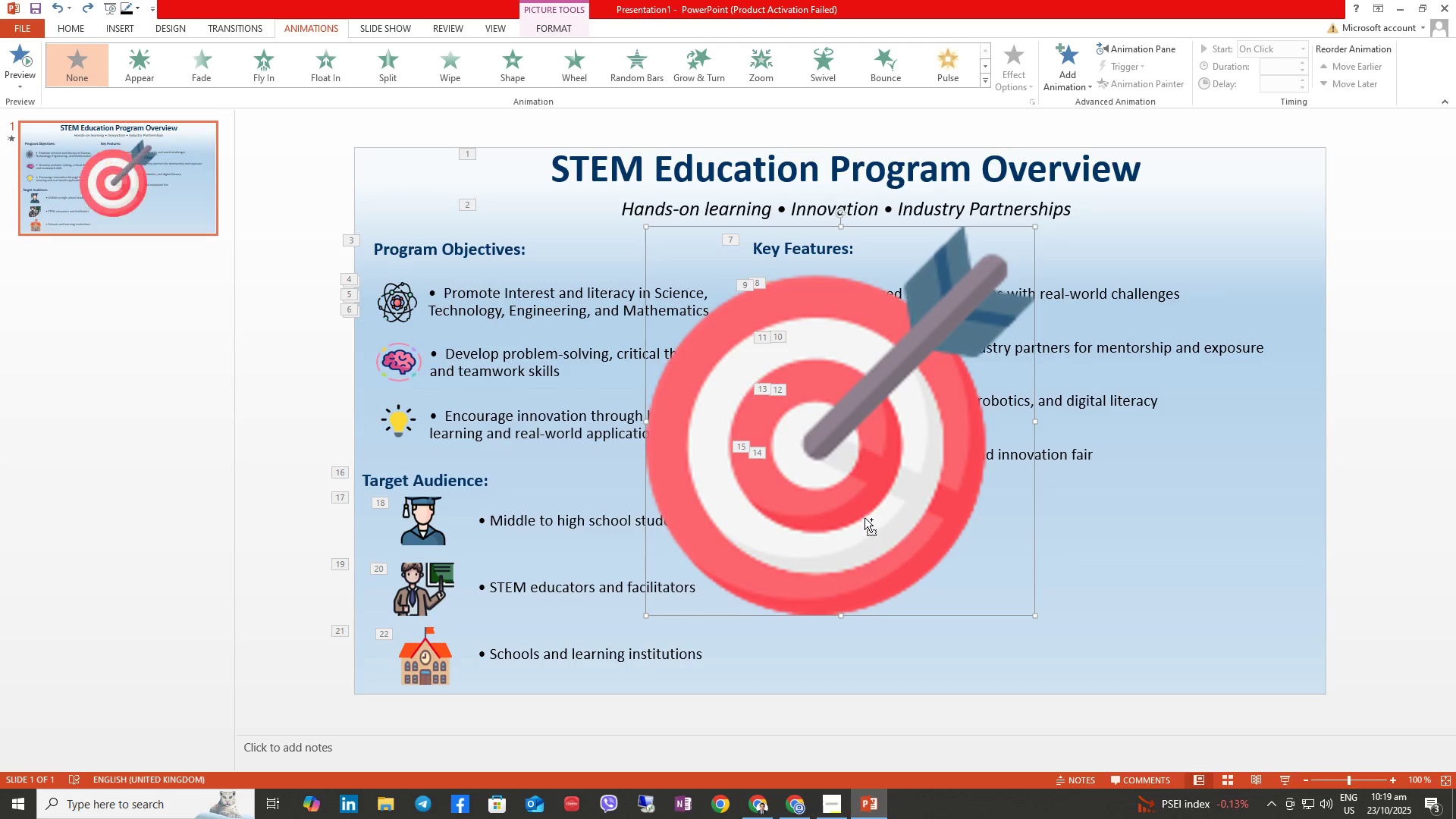 
key(Control+Z)
 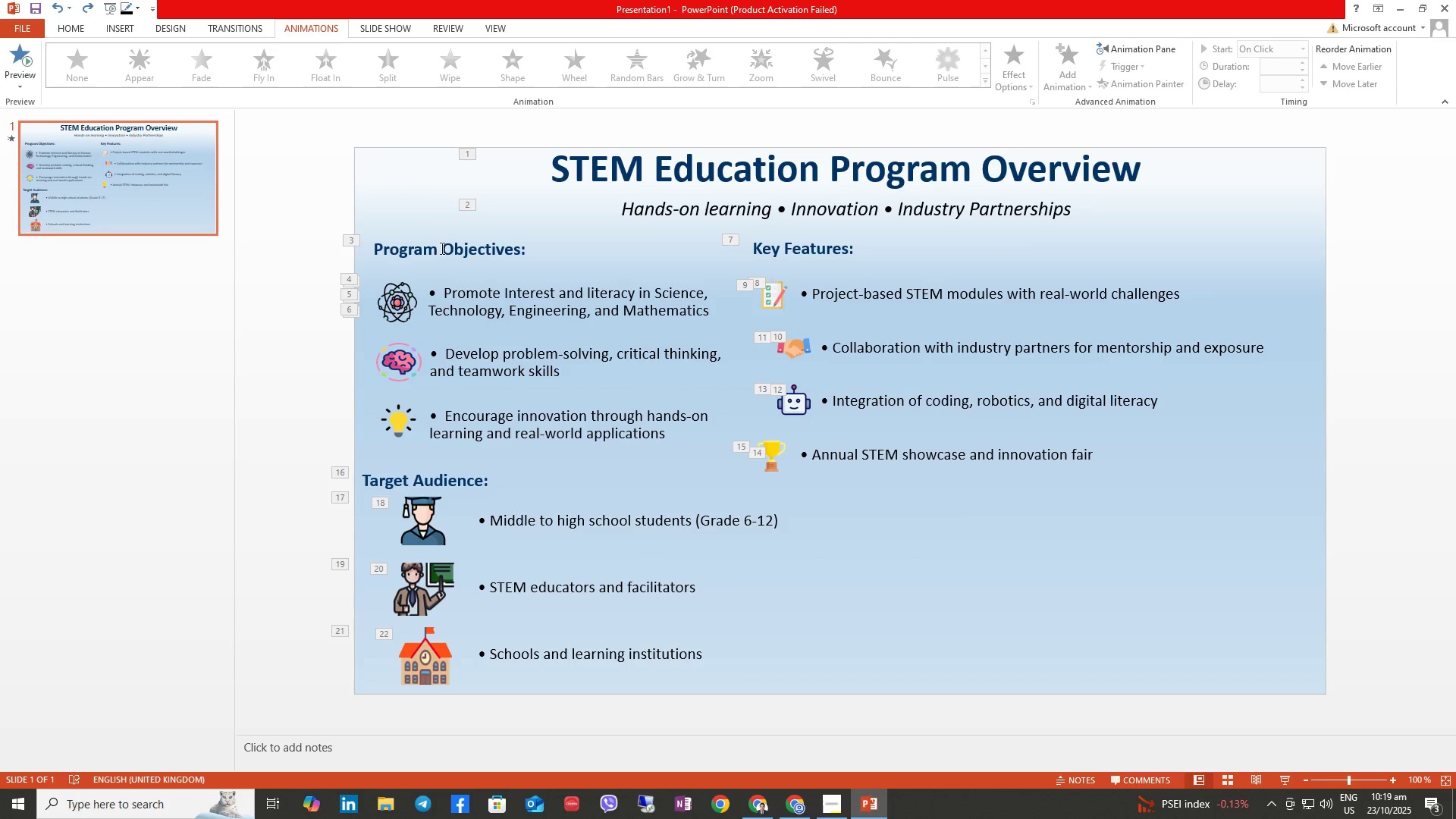 
left_click([443, 252])
 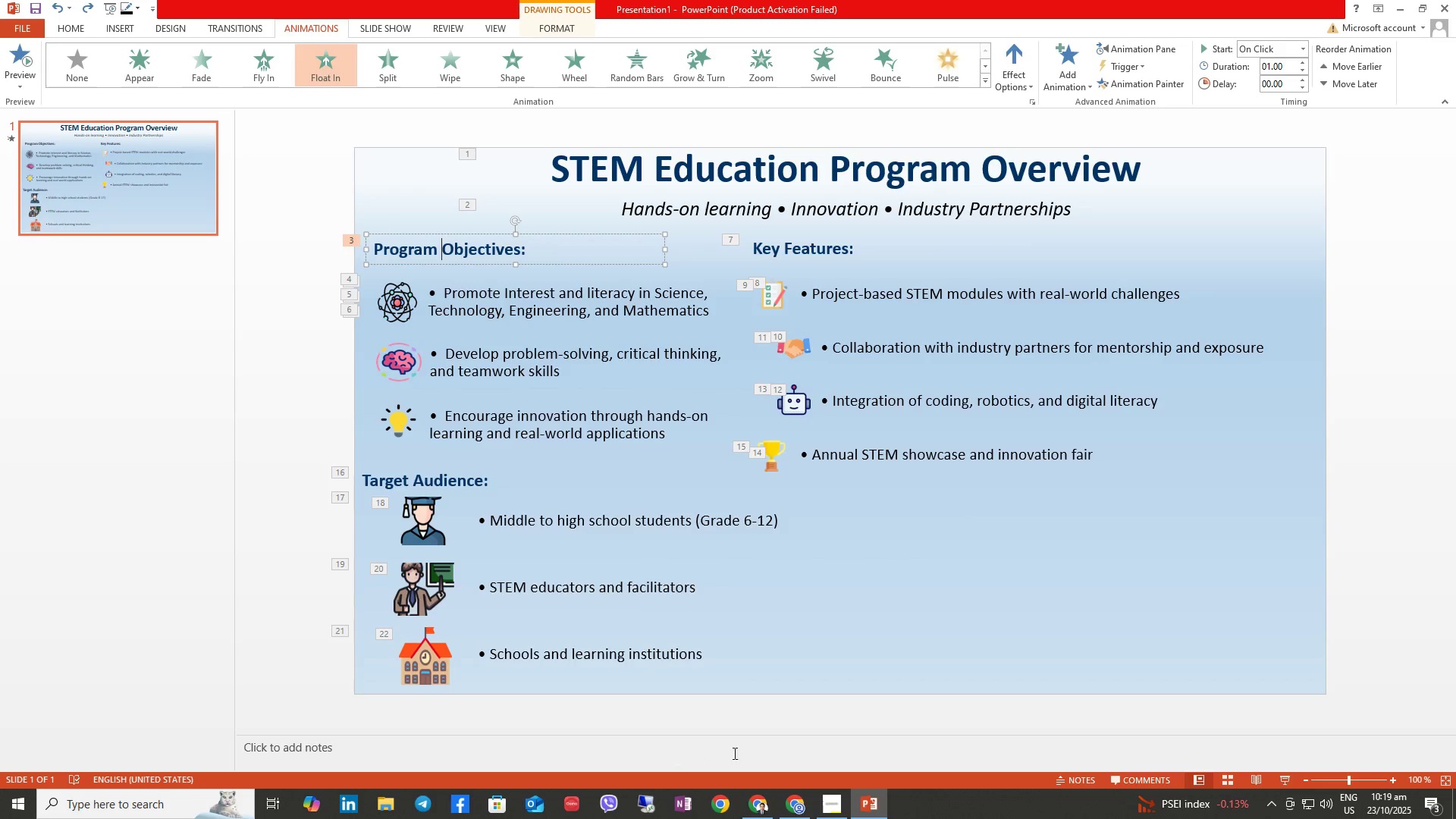 
mouse_move([814, 797])
 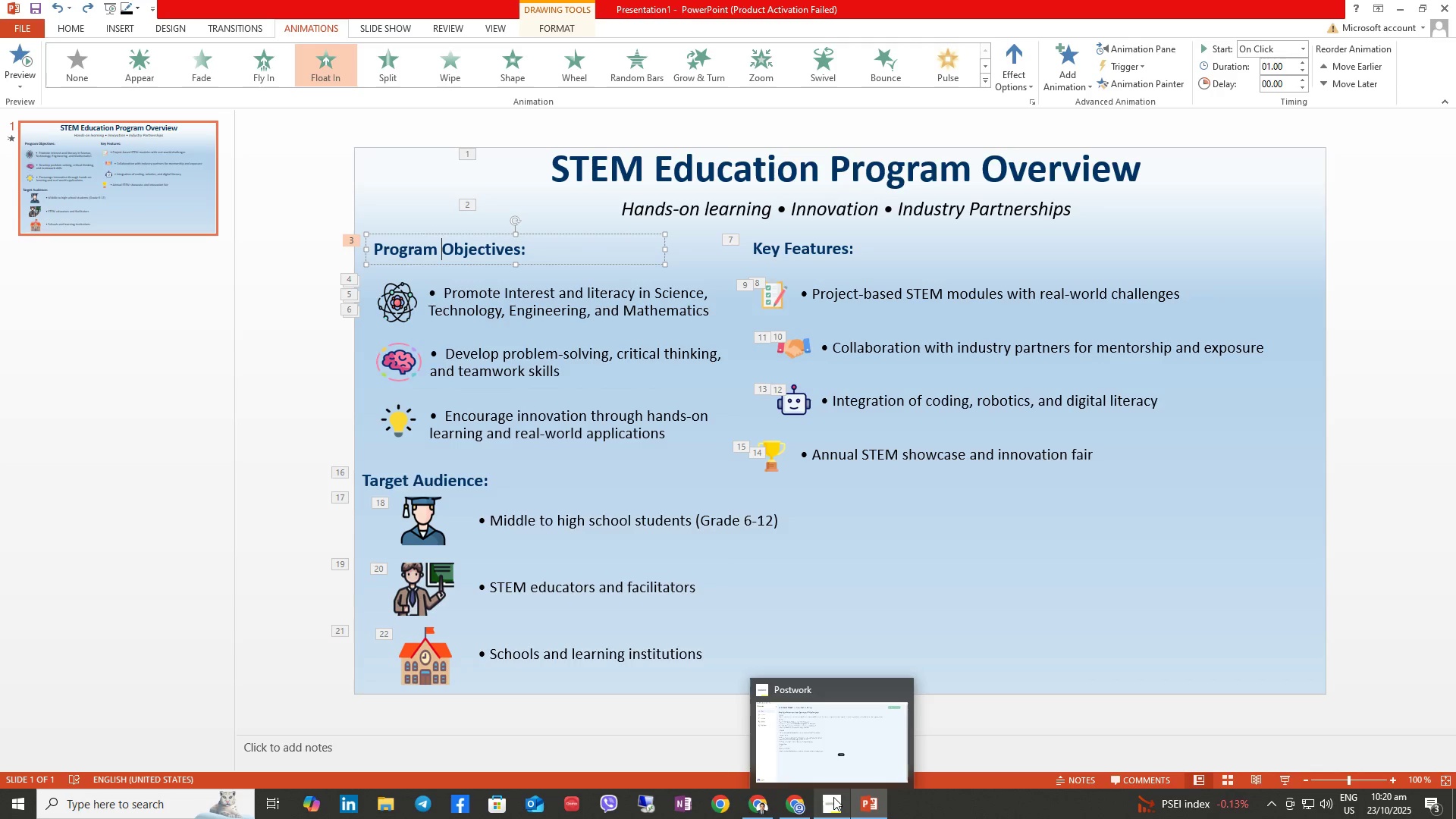 
wait(18.2)
 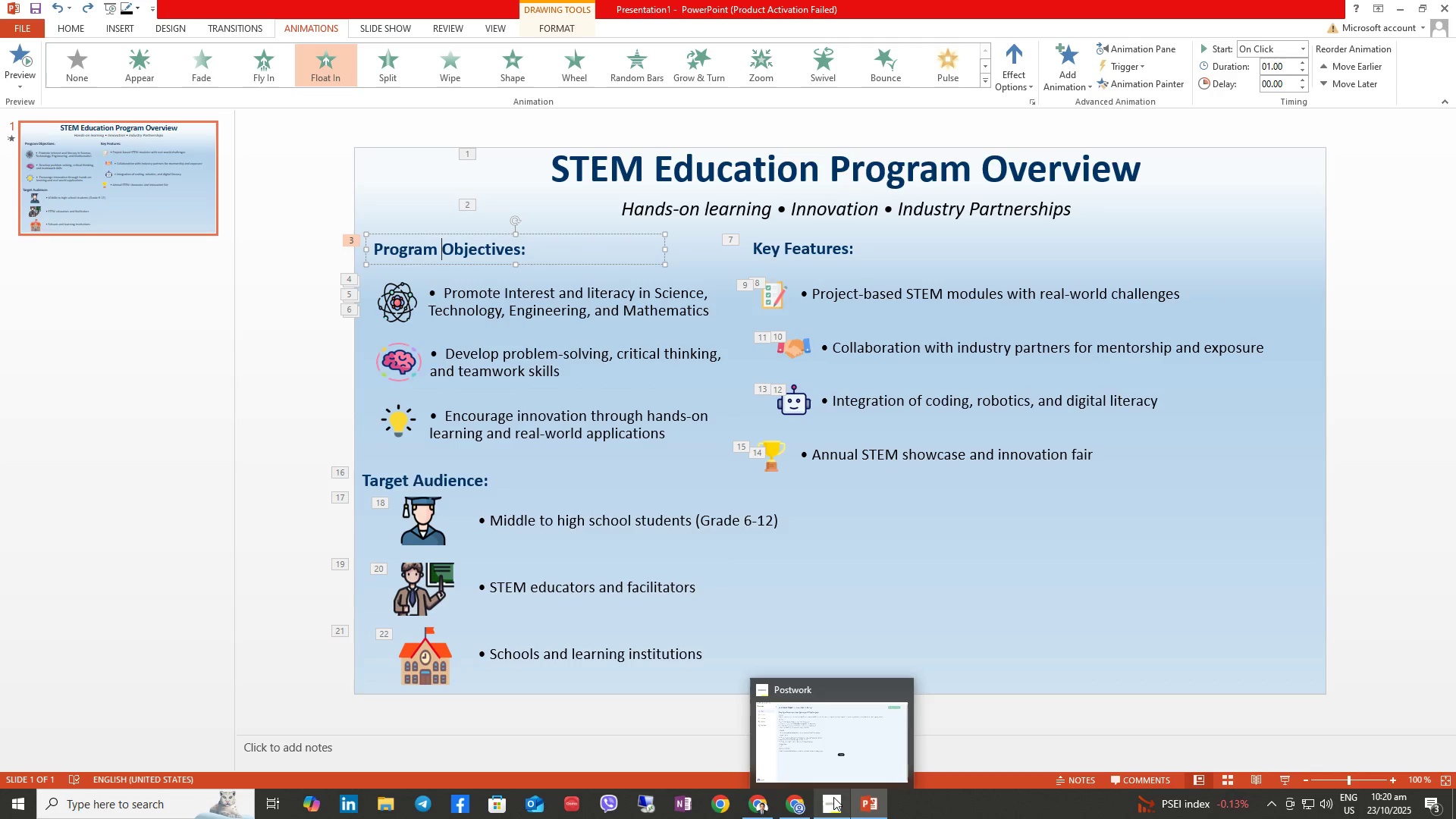 
left_click([402, 35])
 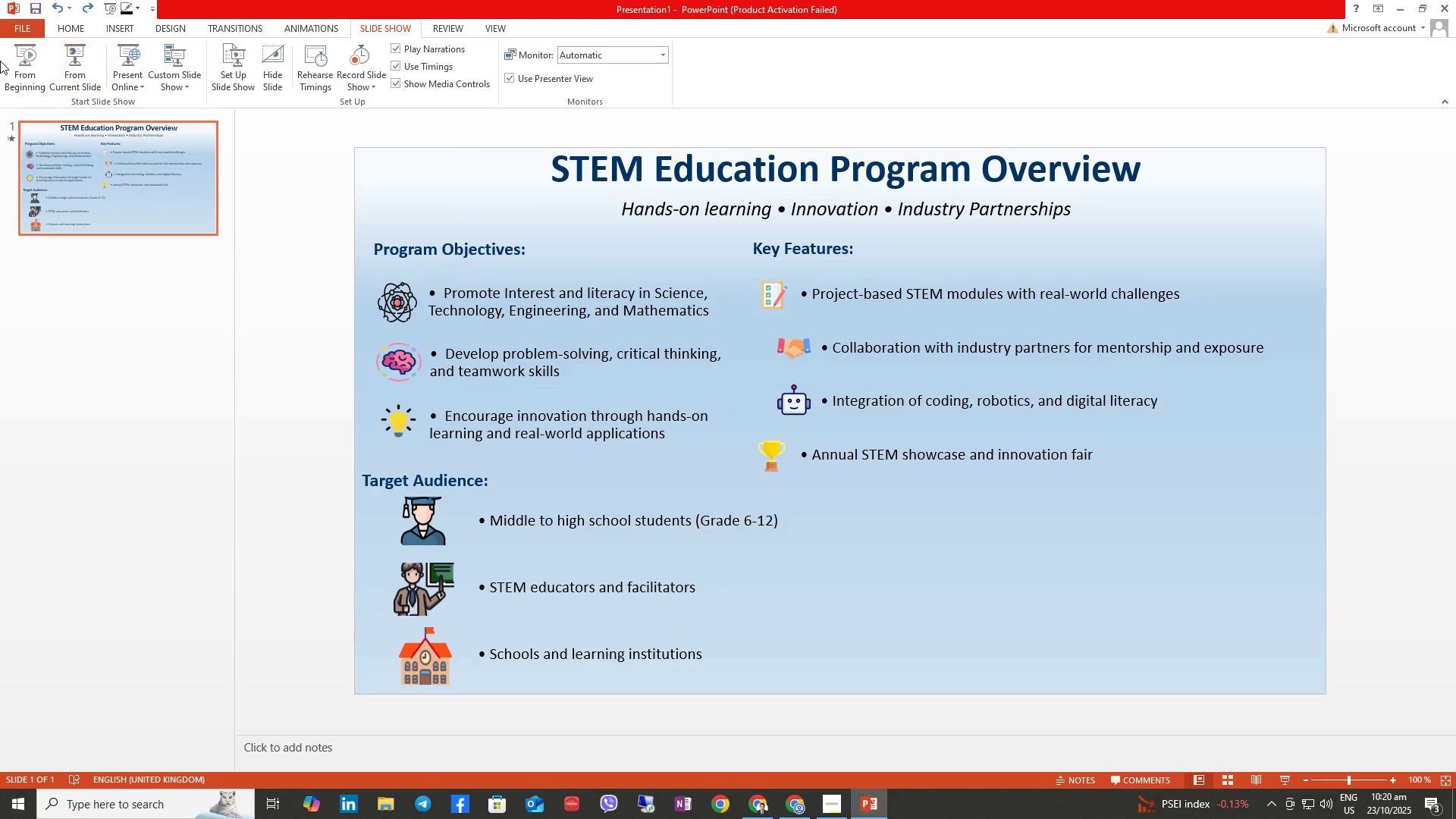 
left_click([0, 61])
 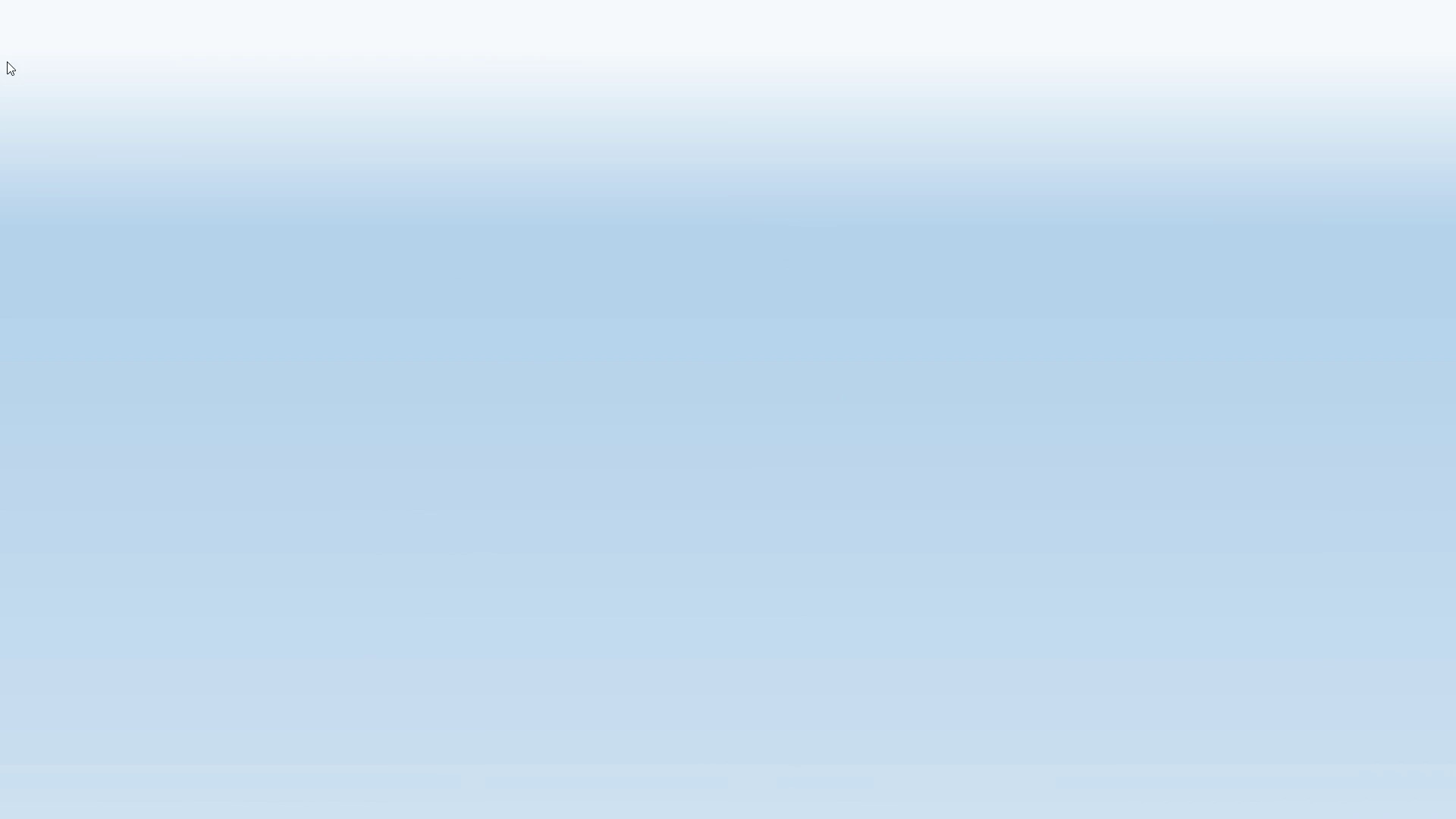 
key(ArrowRight)
 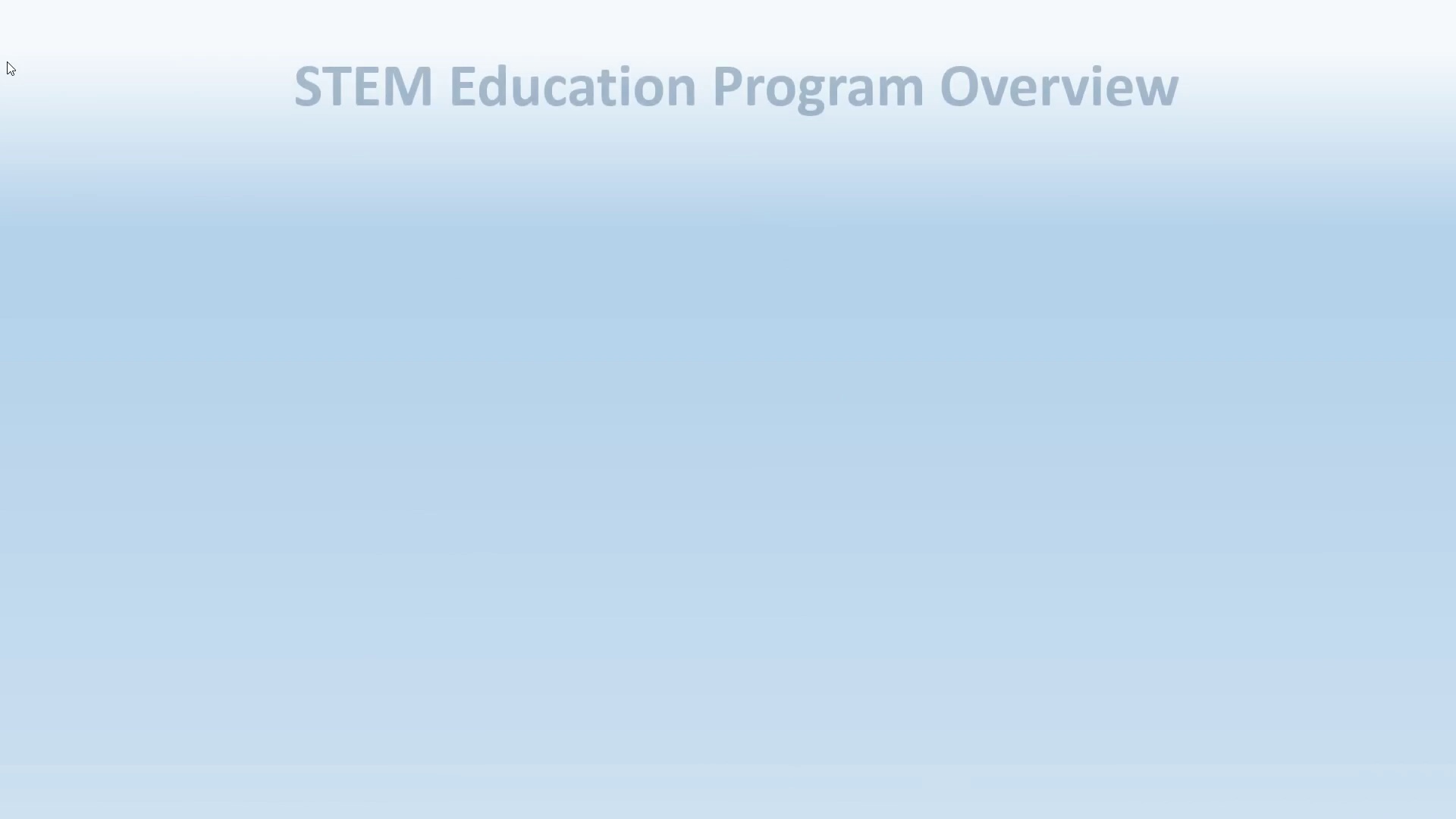 
key(ArrowRight)
 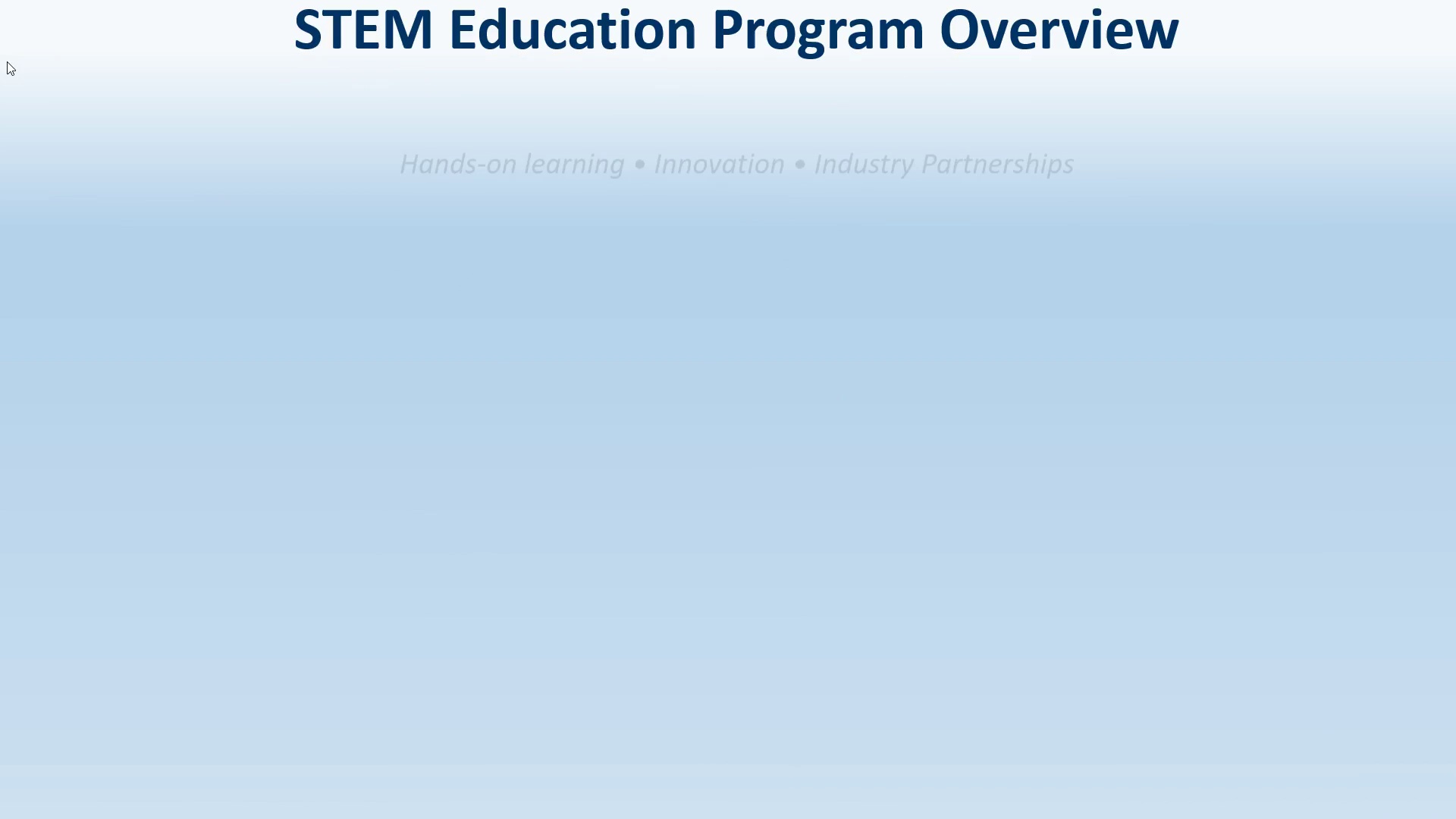 
key(ArrowRight)
 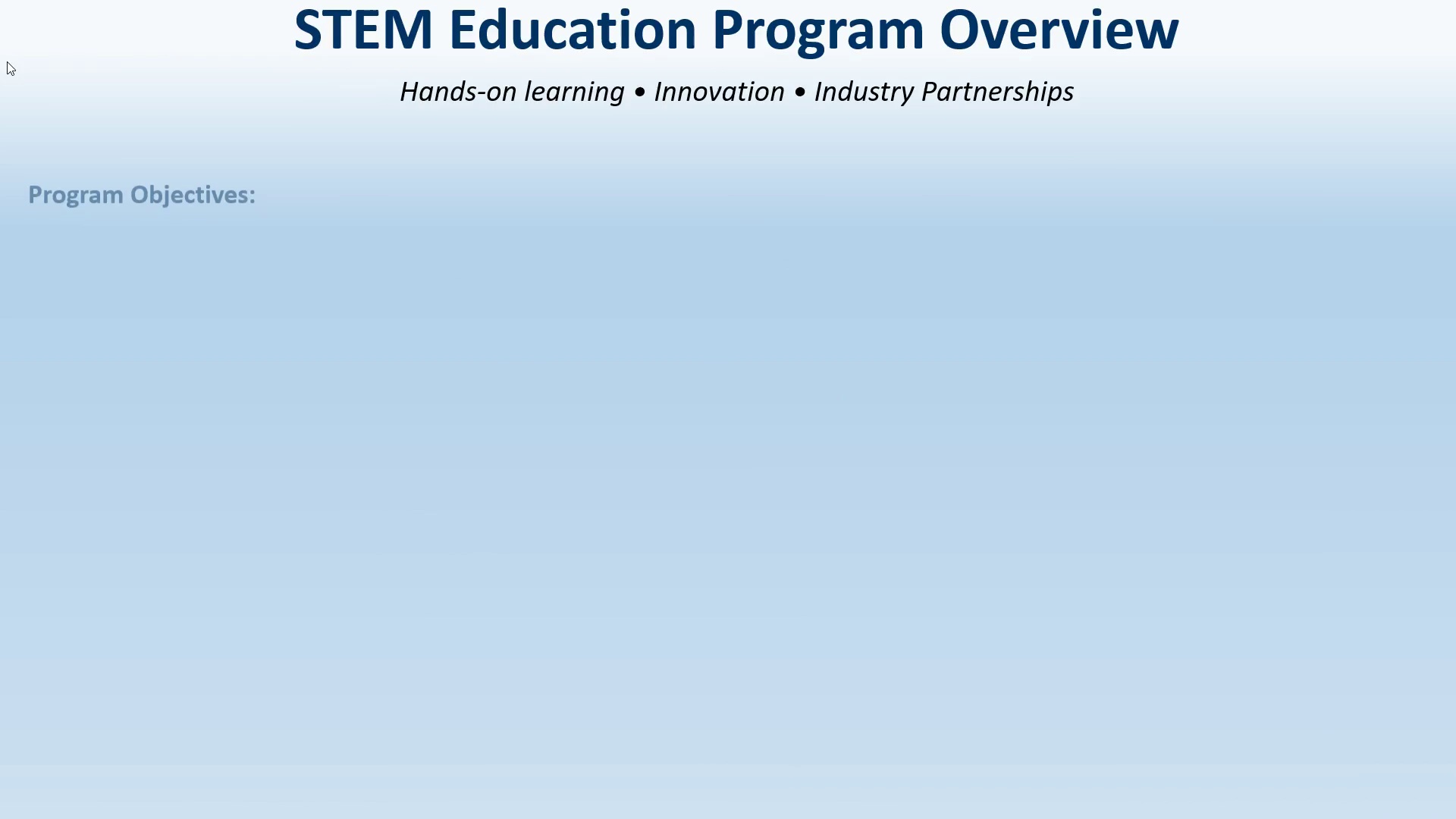 
key(ArrowRight)
 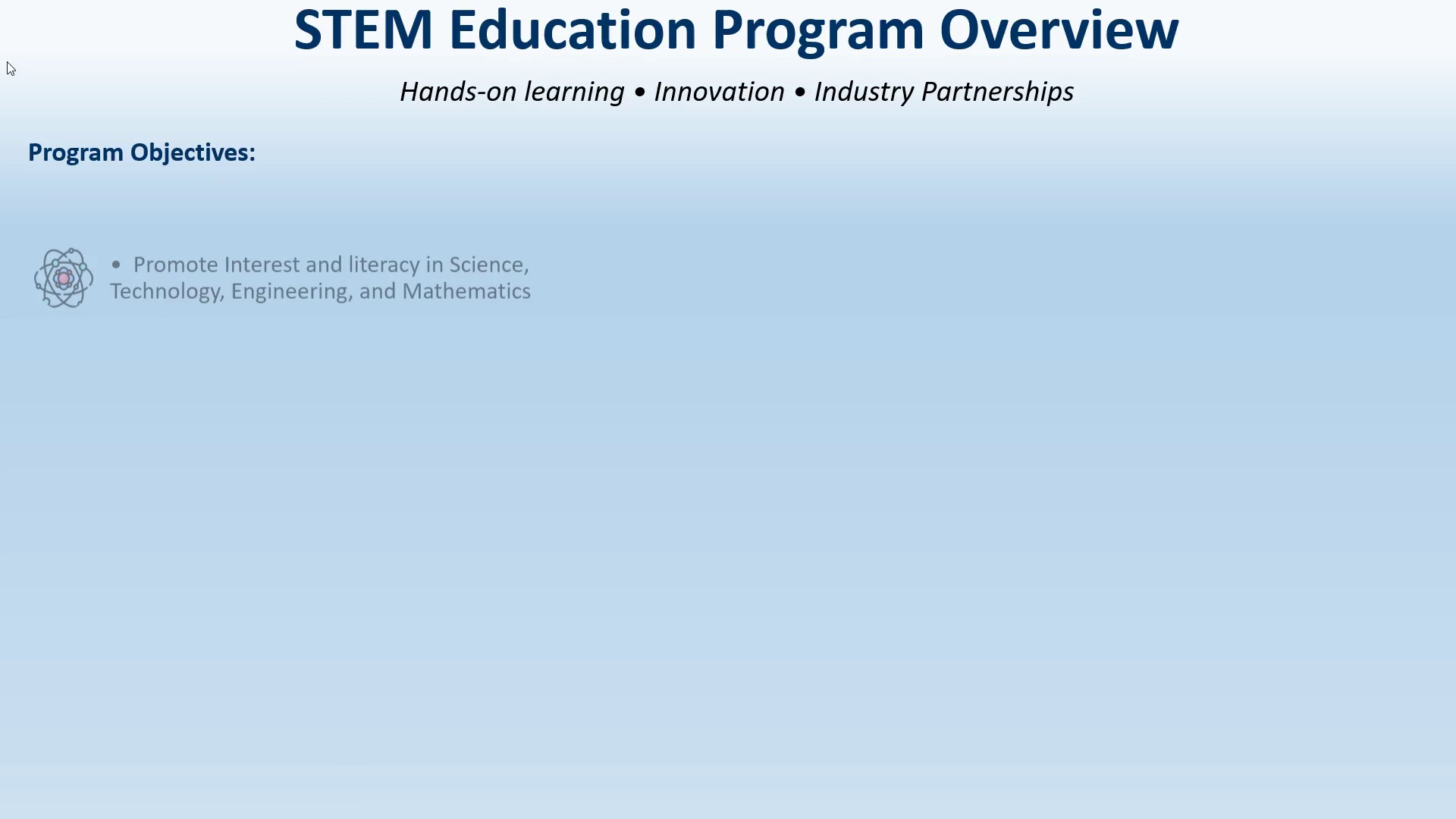 
key(ArrowRight)
 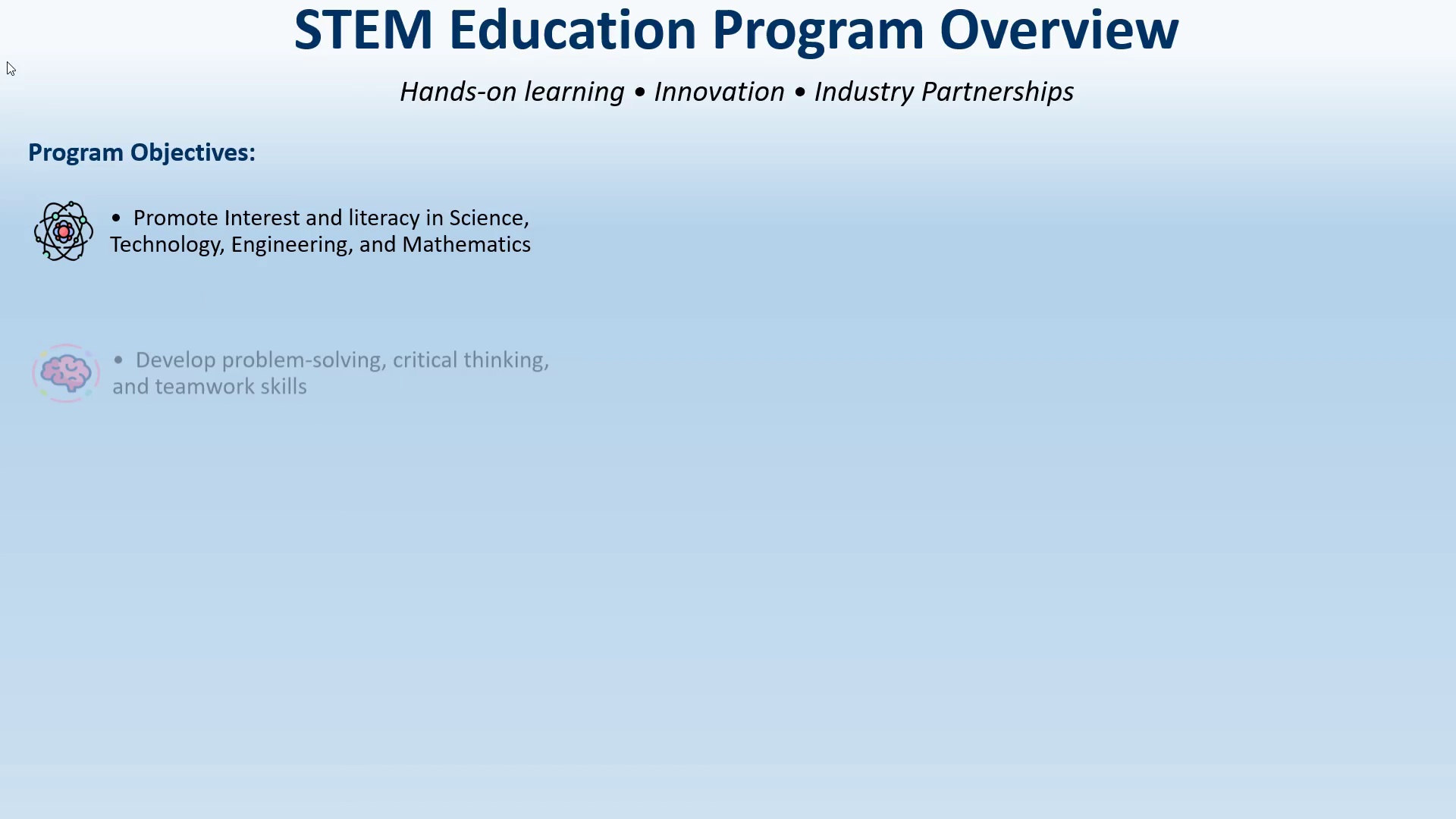 
key(ArrowRight)
 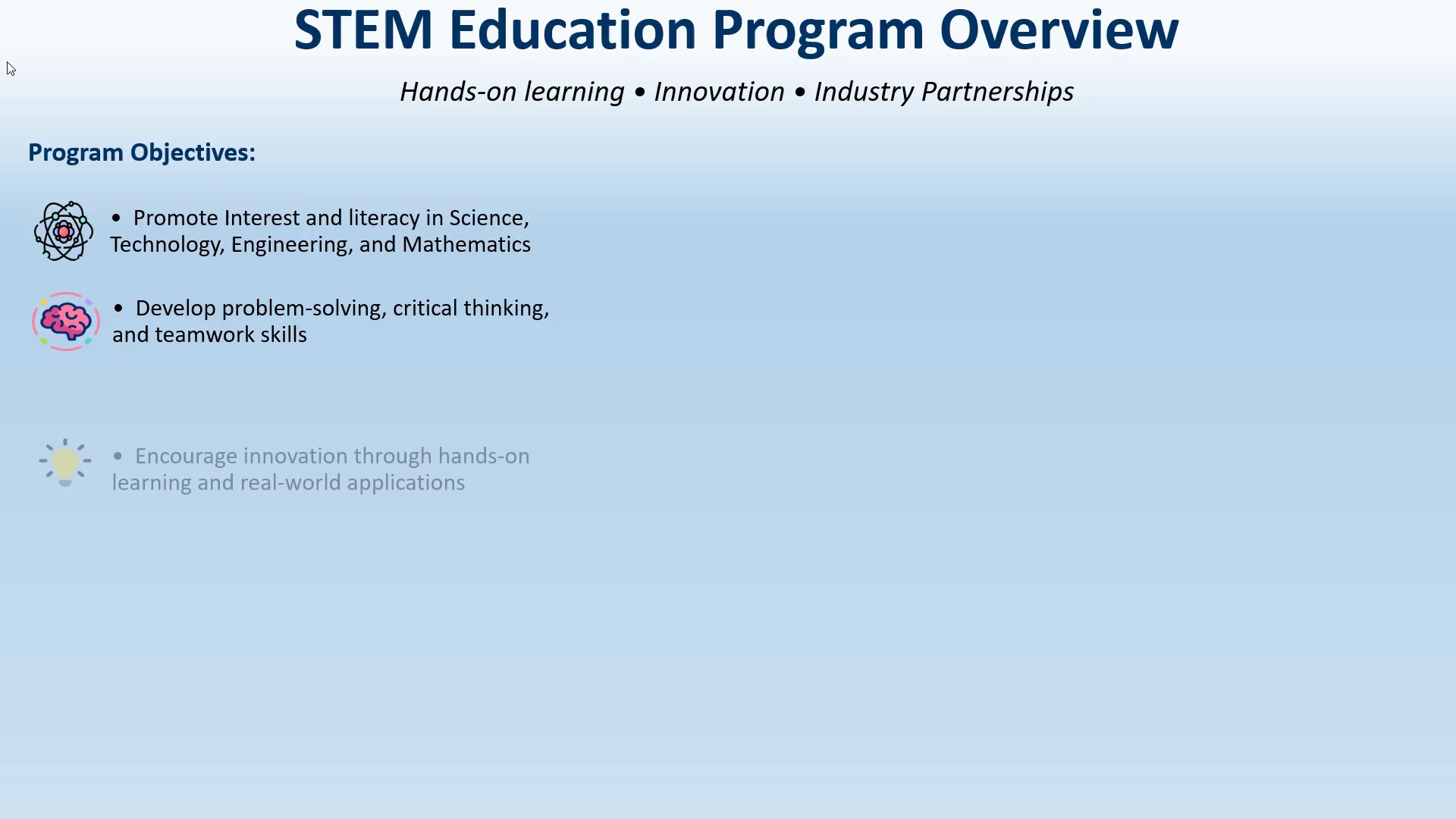 
key(ArrowRight)
 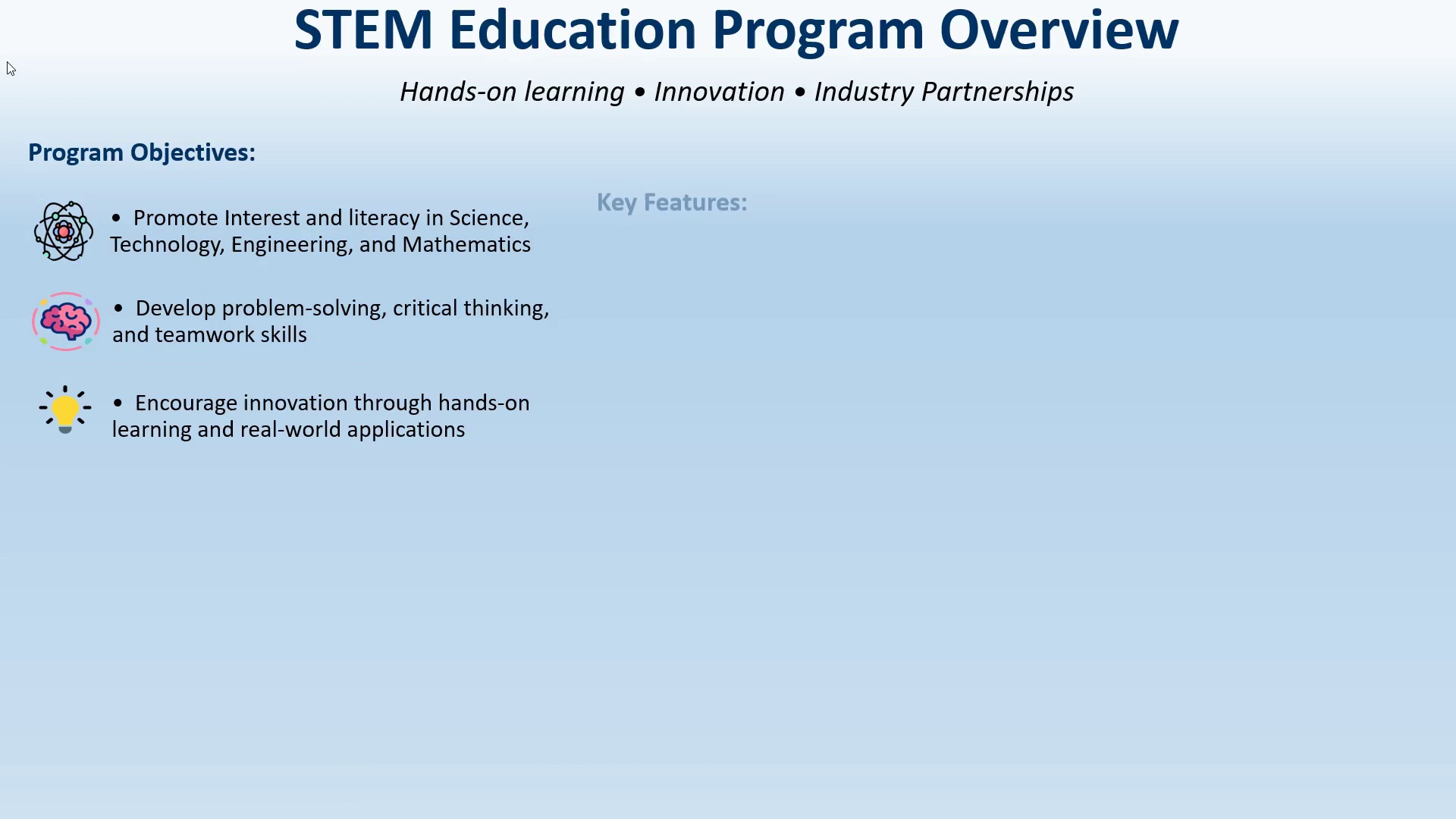 
key(ArrowRight)
 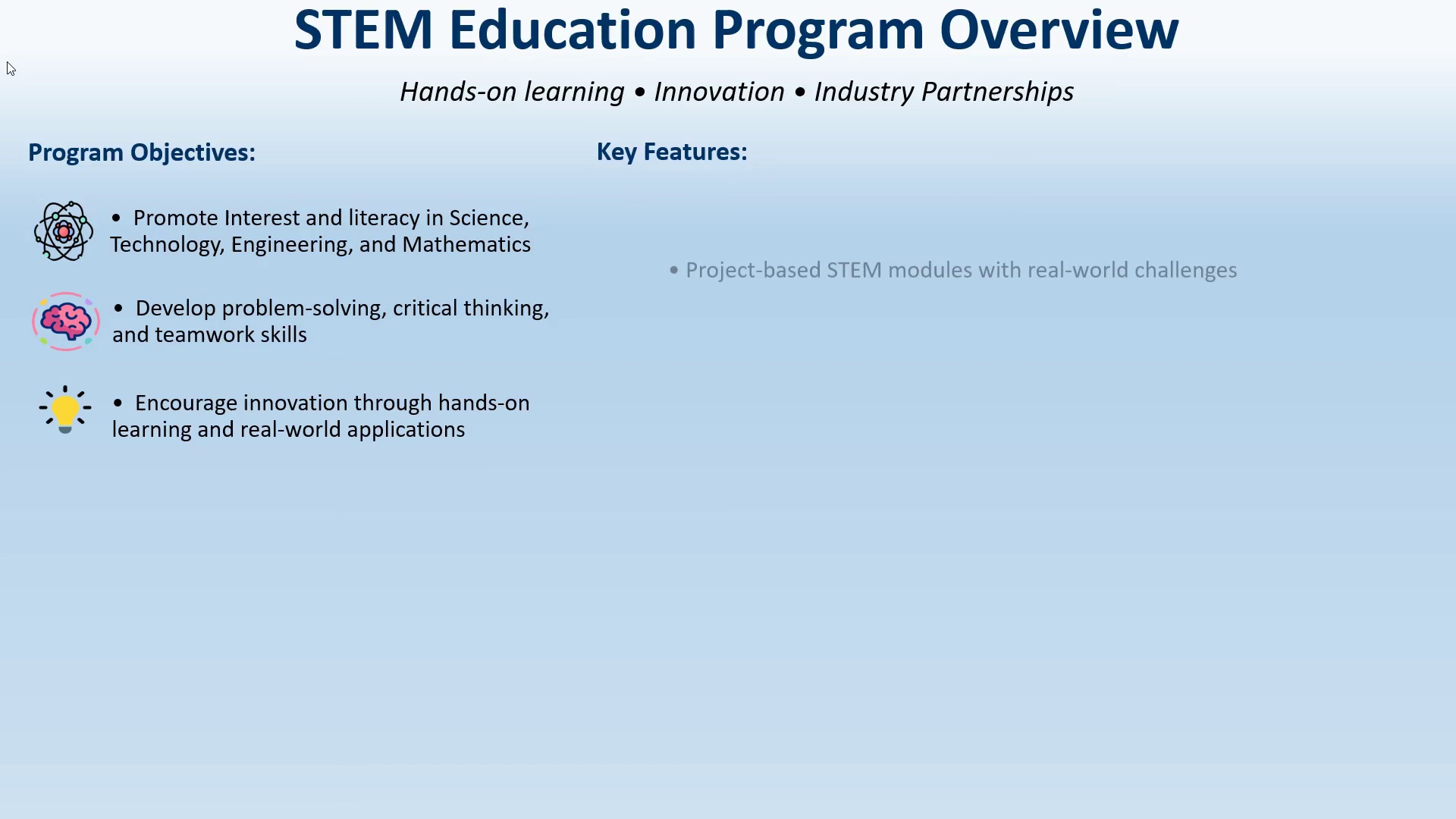 
key(ArrowRight)
 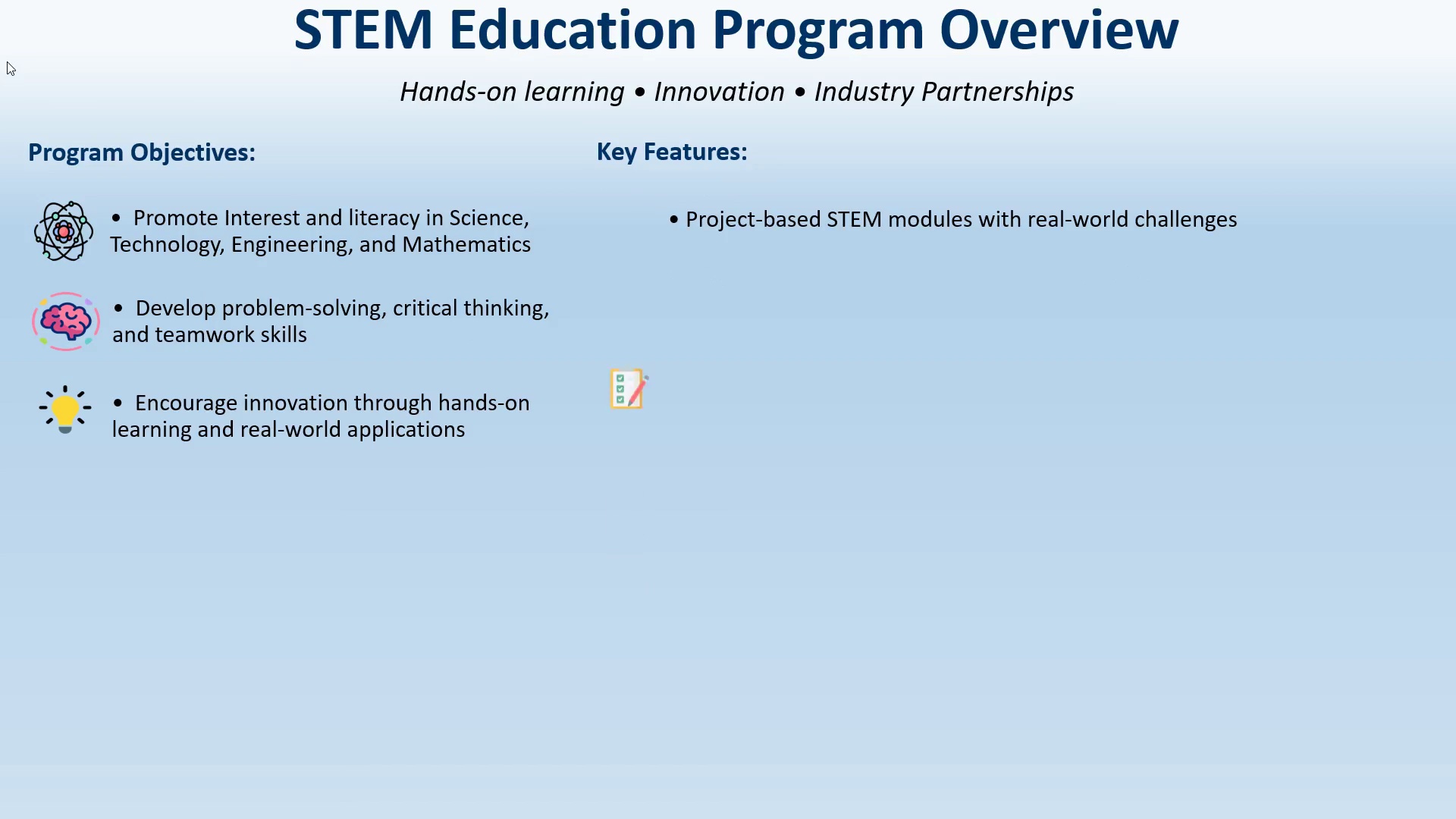 
key(ArrowRight)
 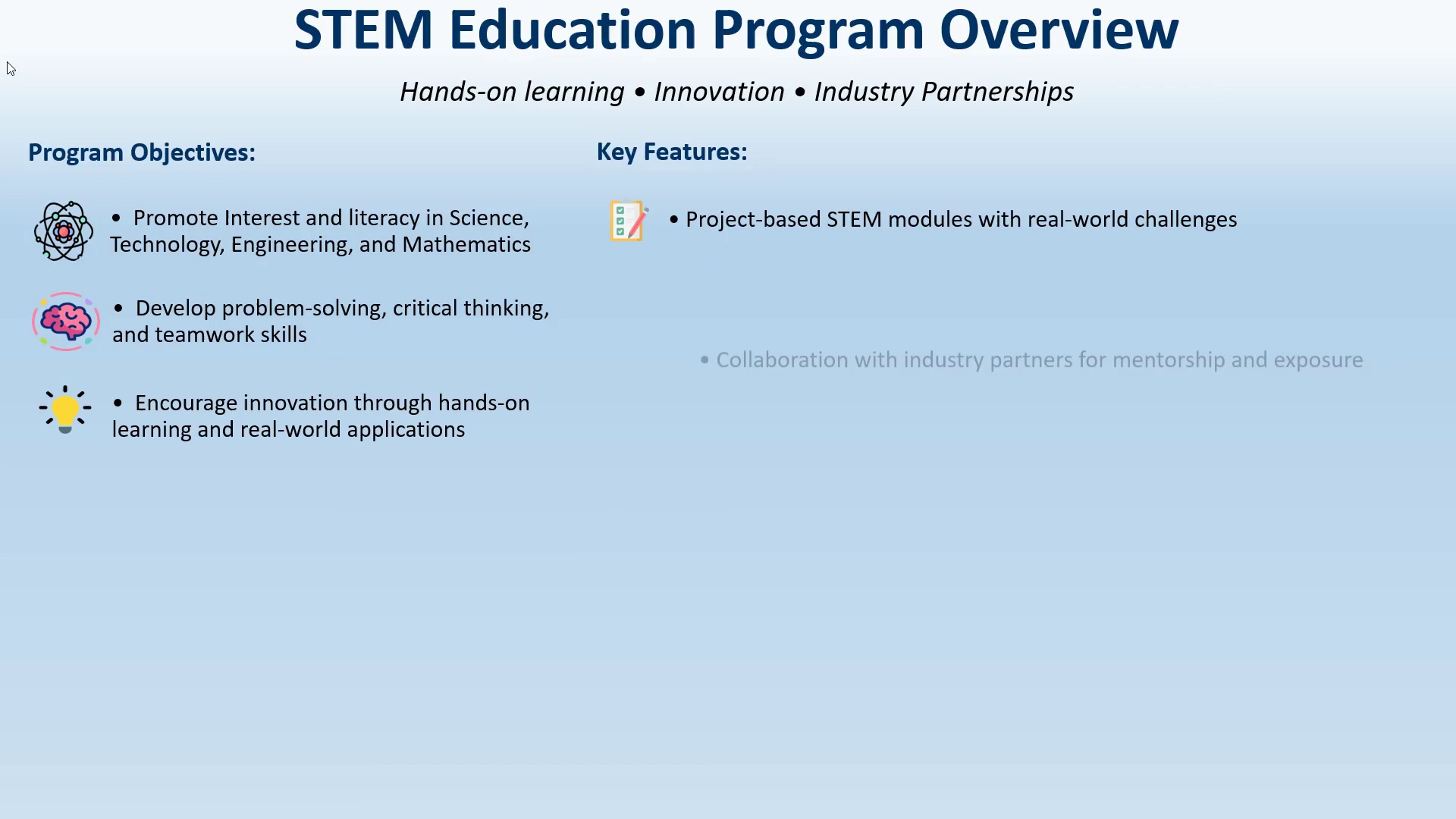 
key(ArrowRight)
 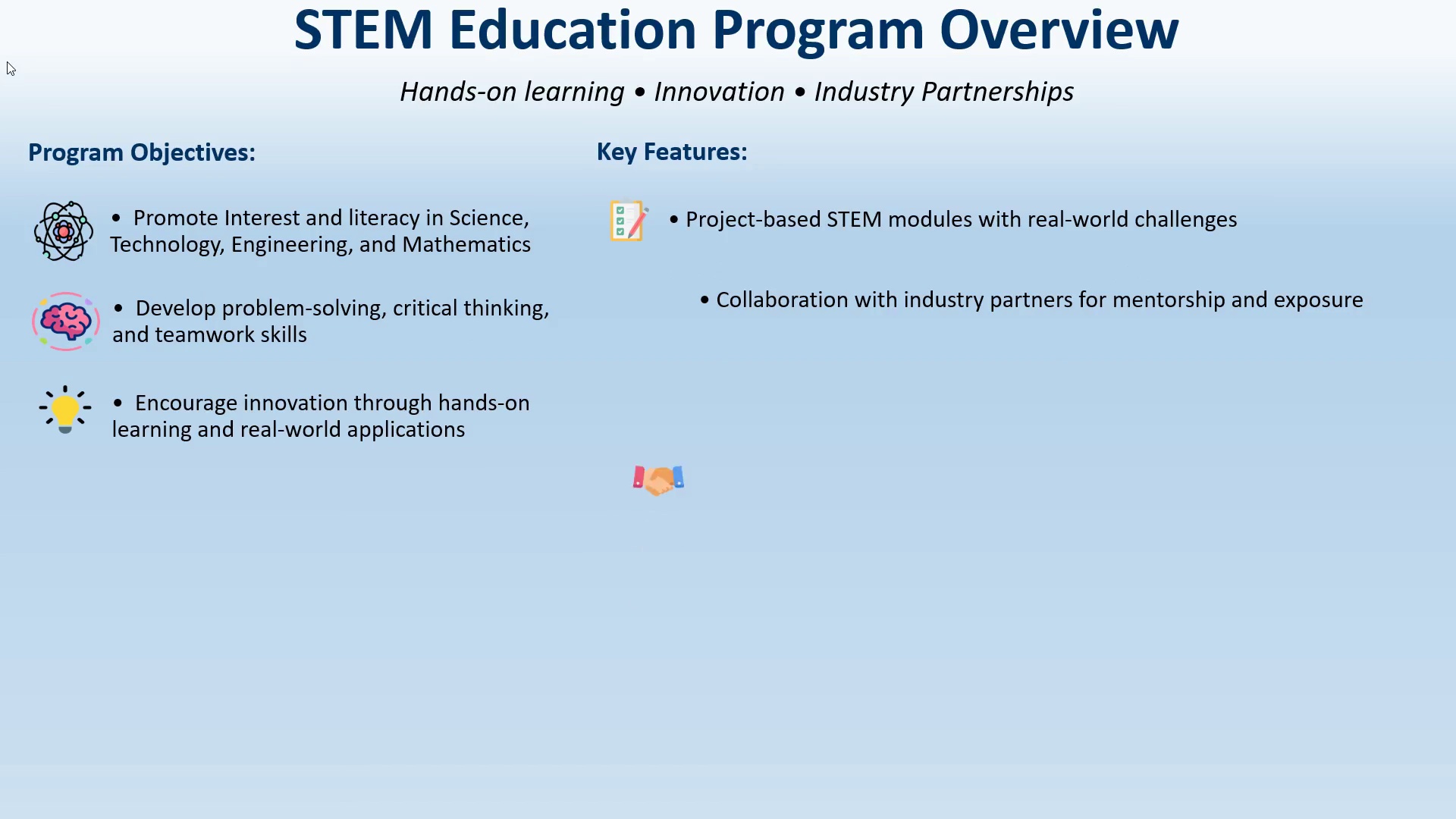 
key(ArrowRight)
 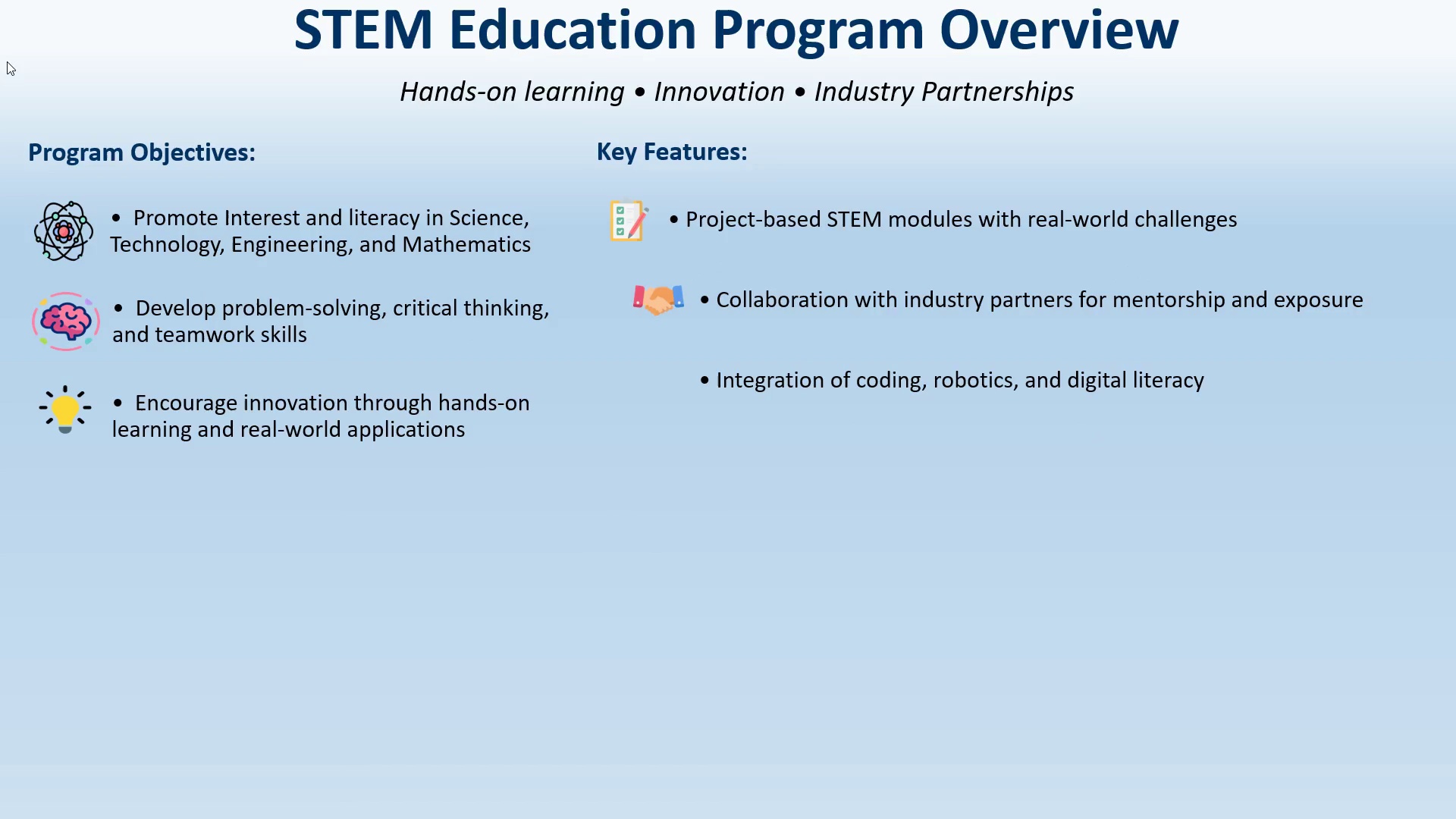 
key(ArrowRight)
 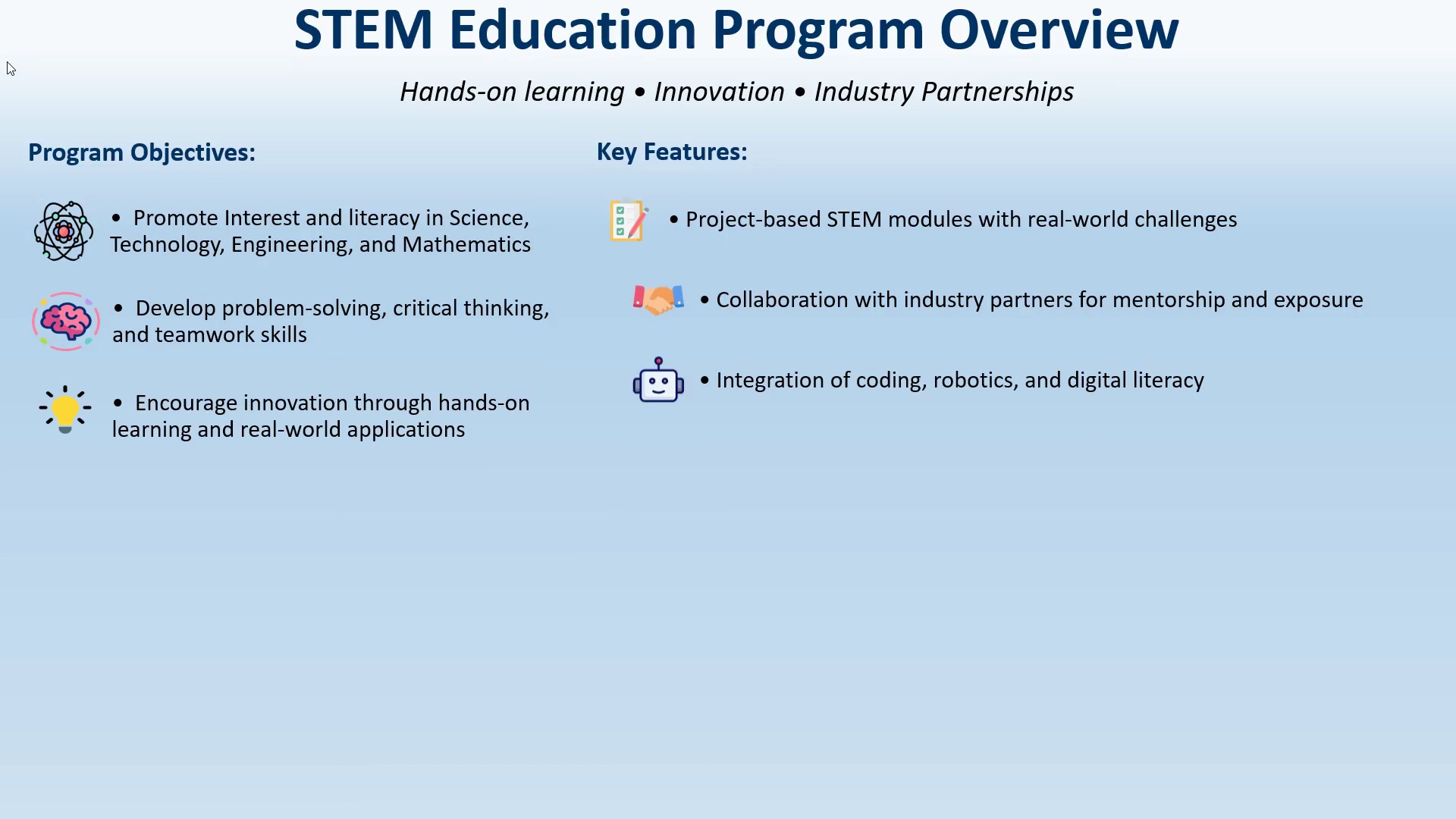 
key(ArrowRight)
 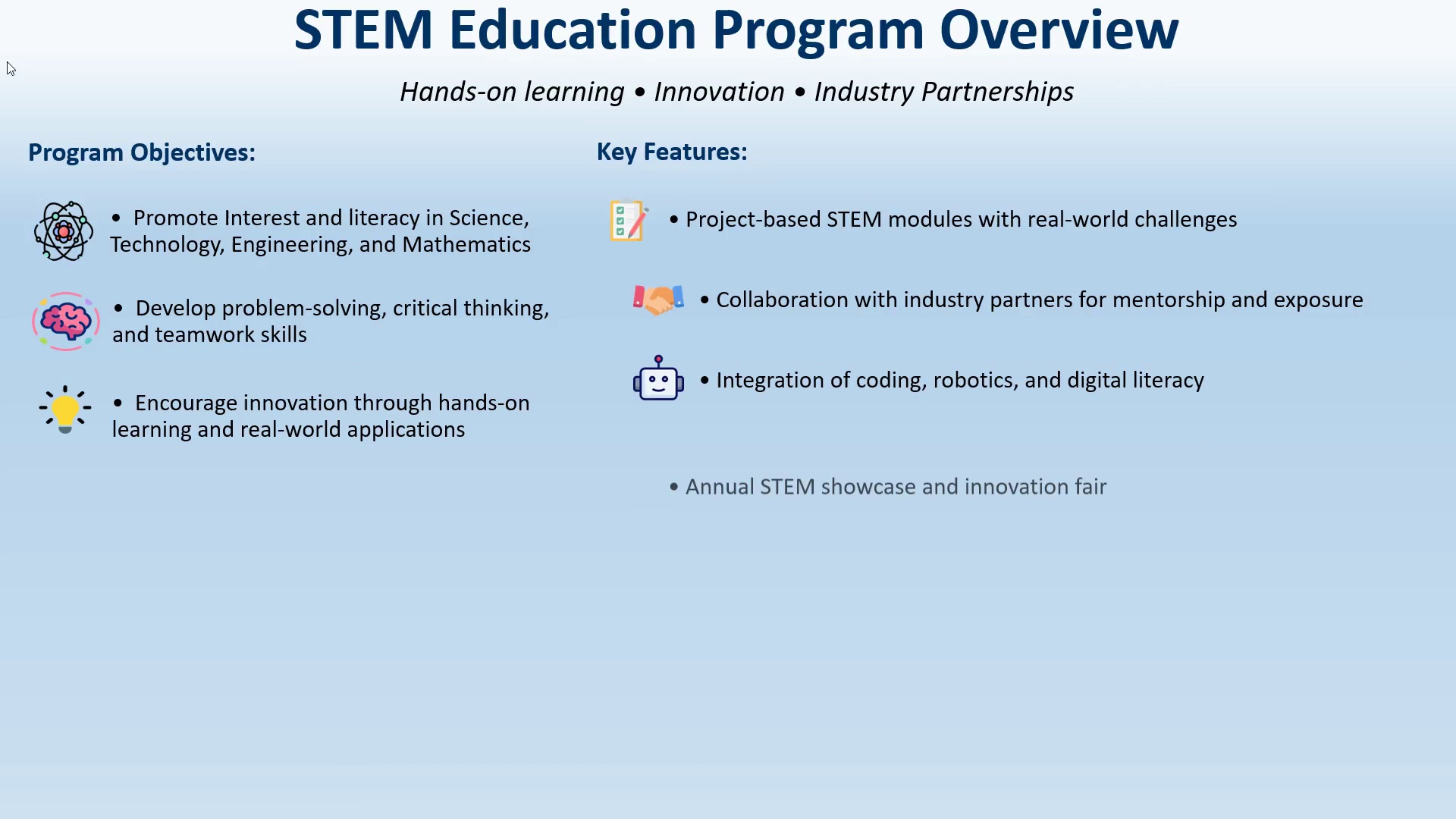 
key(ArrowRight)
 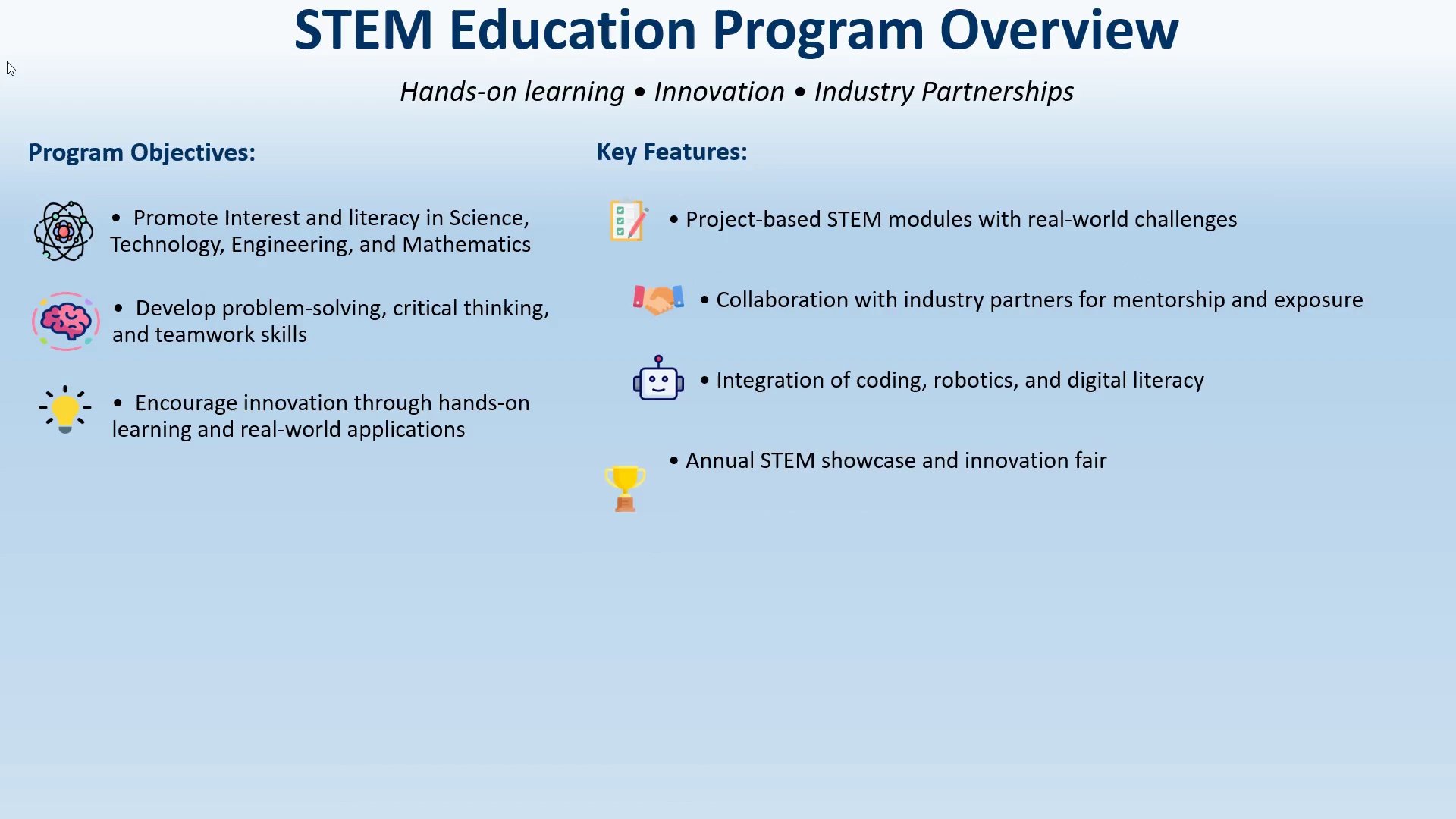 
key(ArrowRight)
 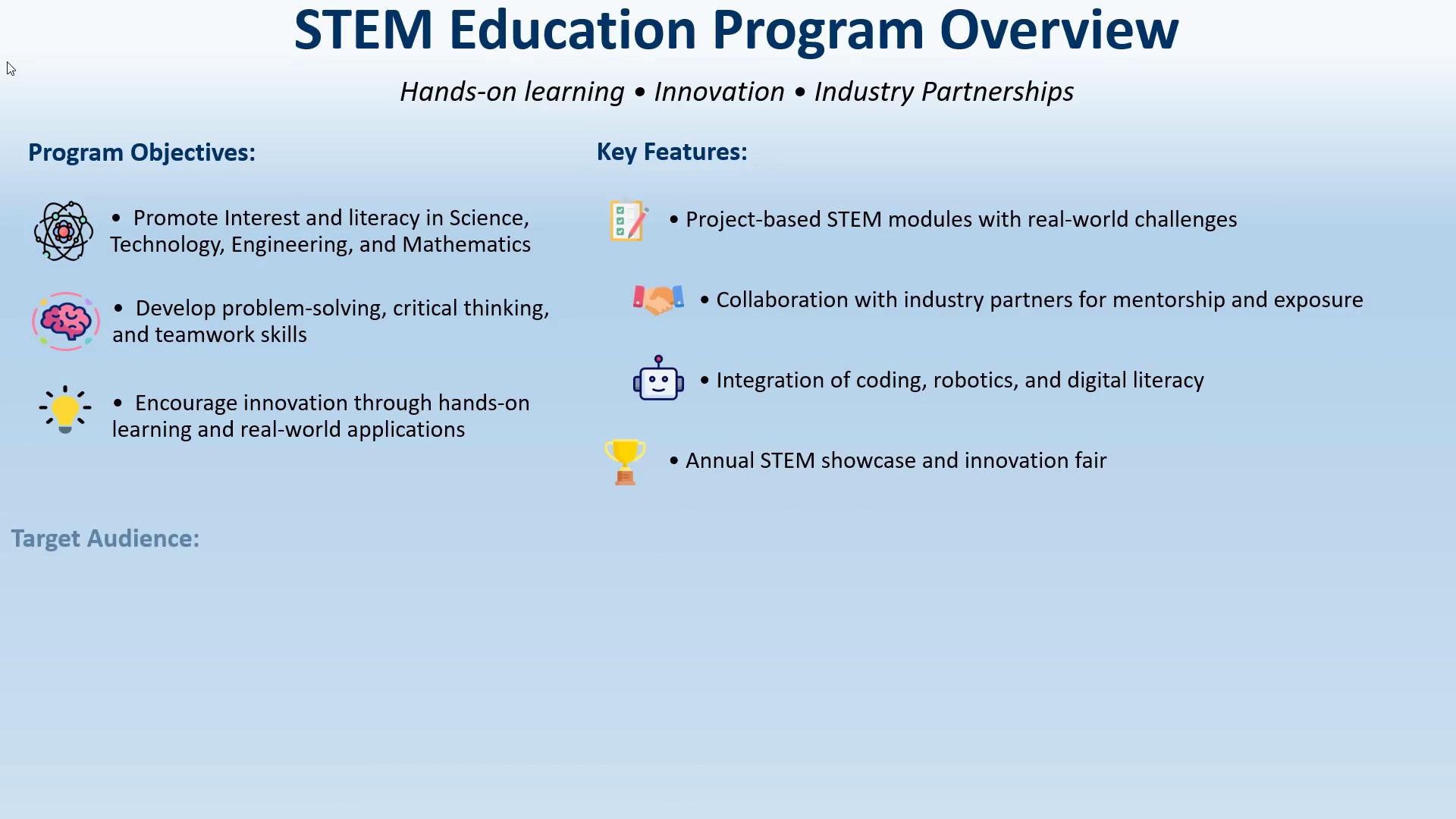 
key(ArrowRight)
 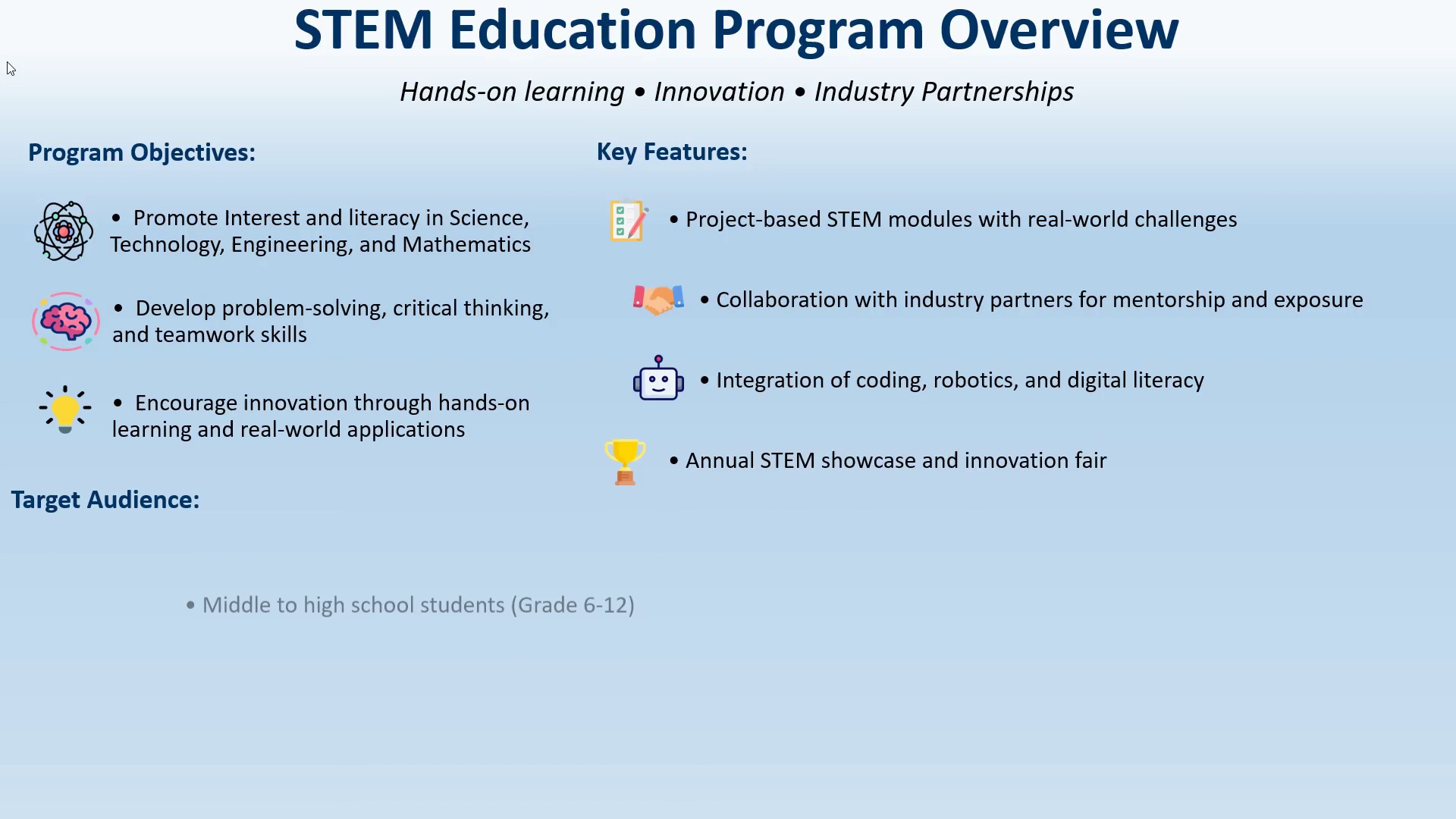 
key(ArrowRight)
 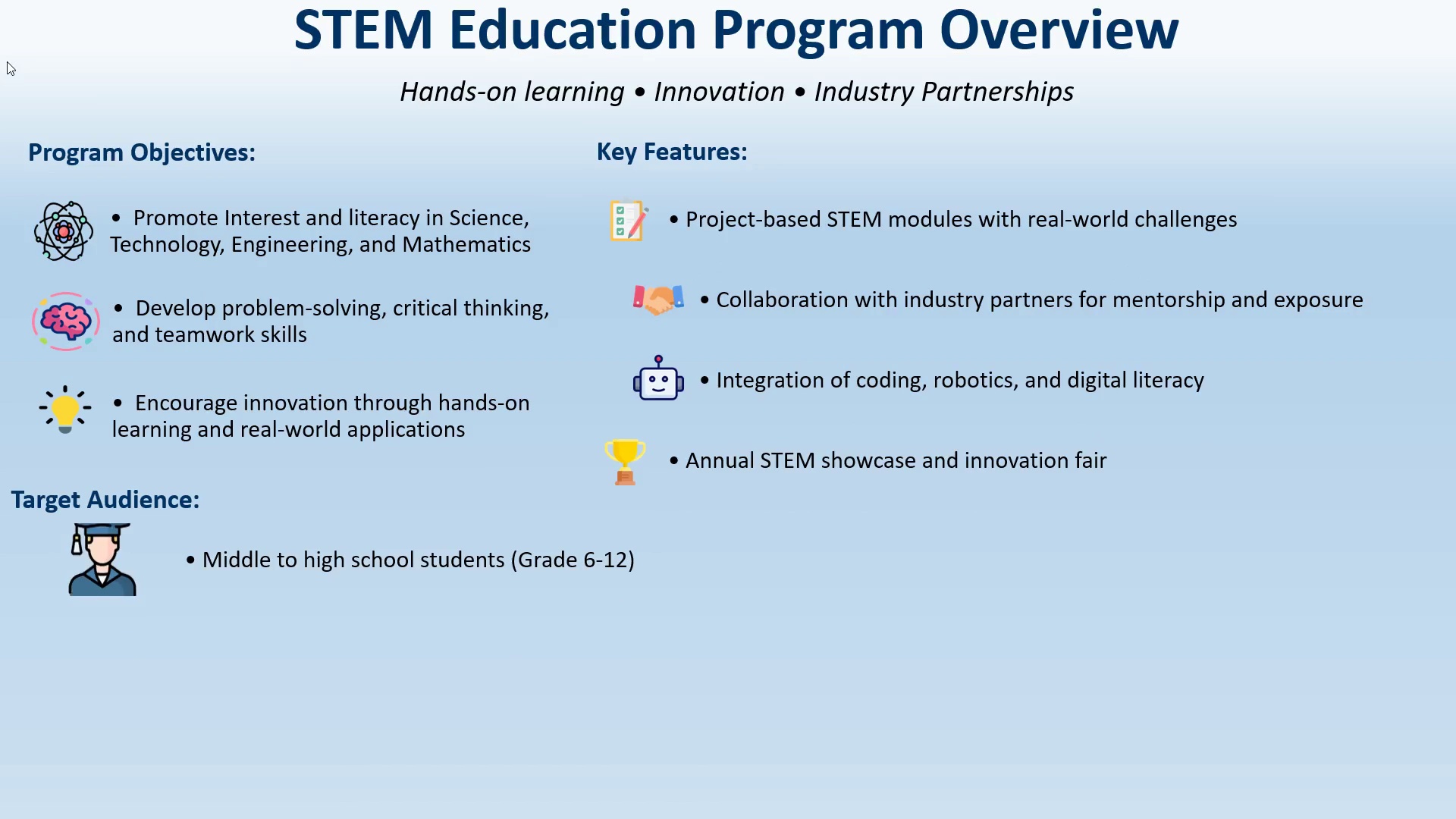 
key(ArrowRight)
 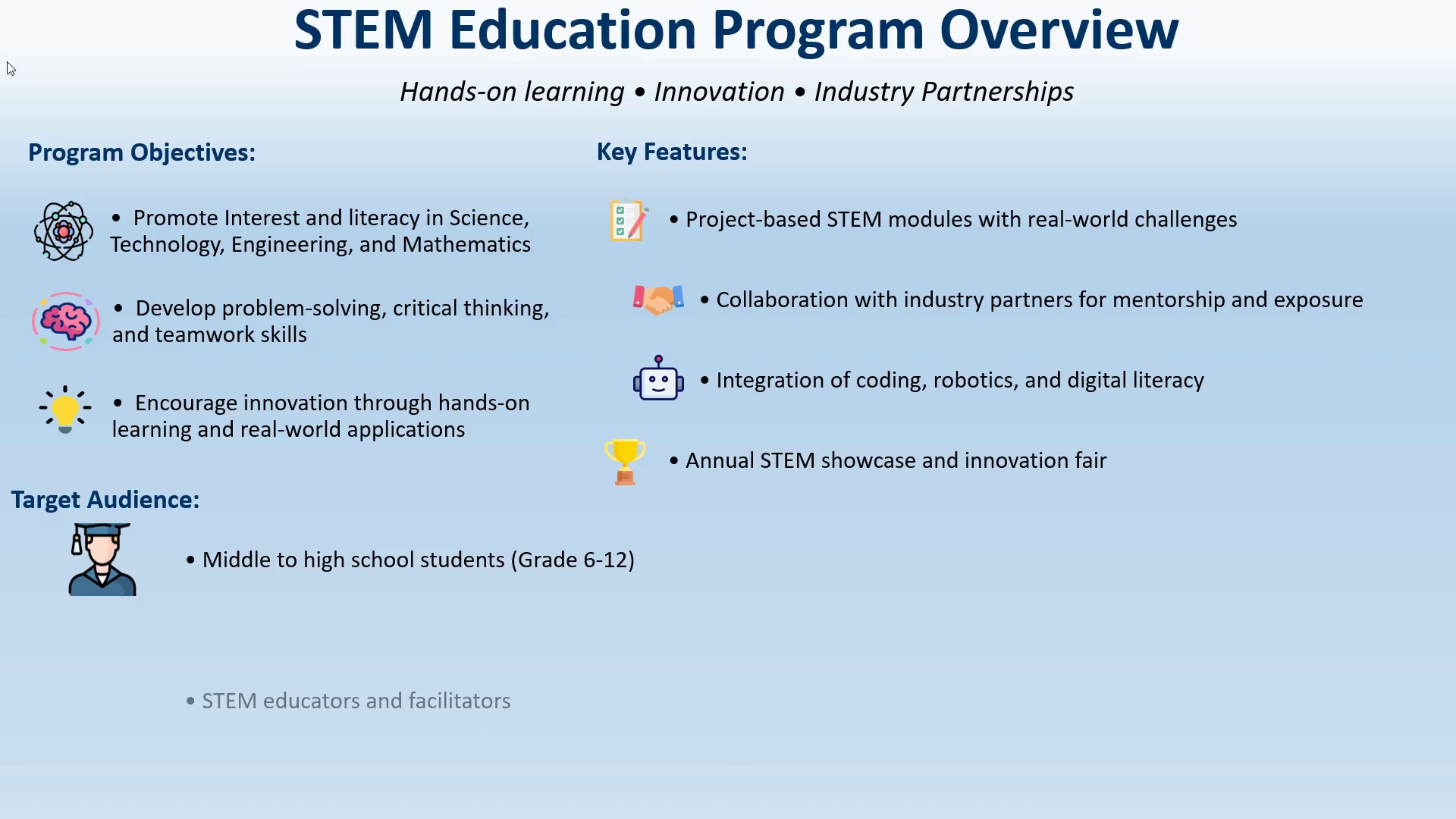 
key(ArrowRight)
 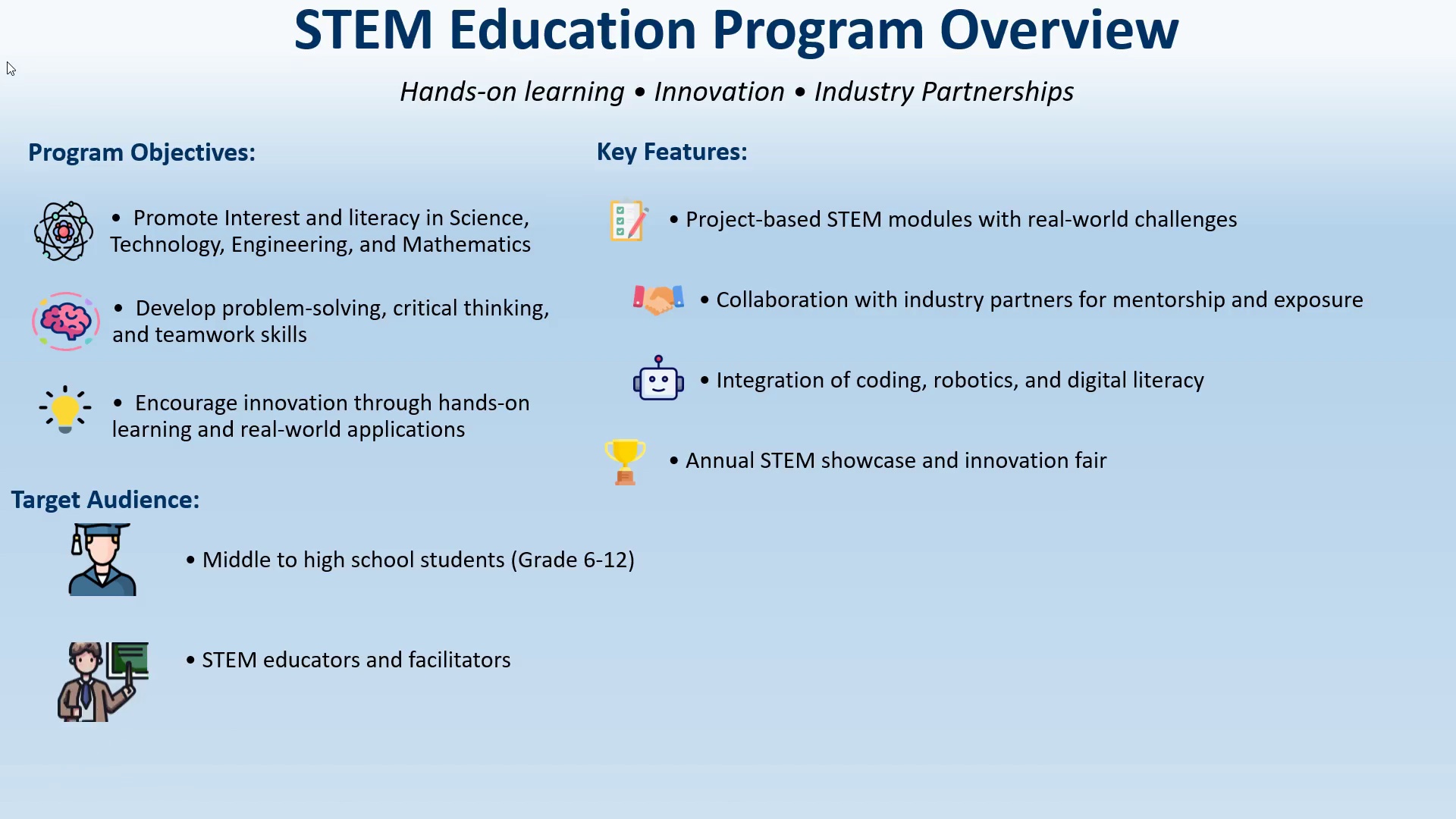 
key(ArrowRight)
 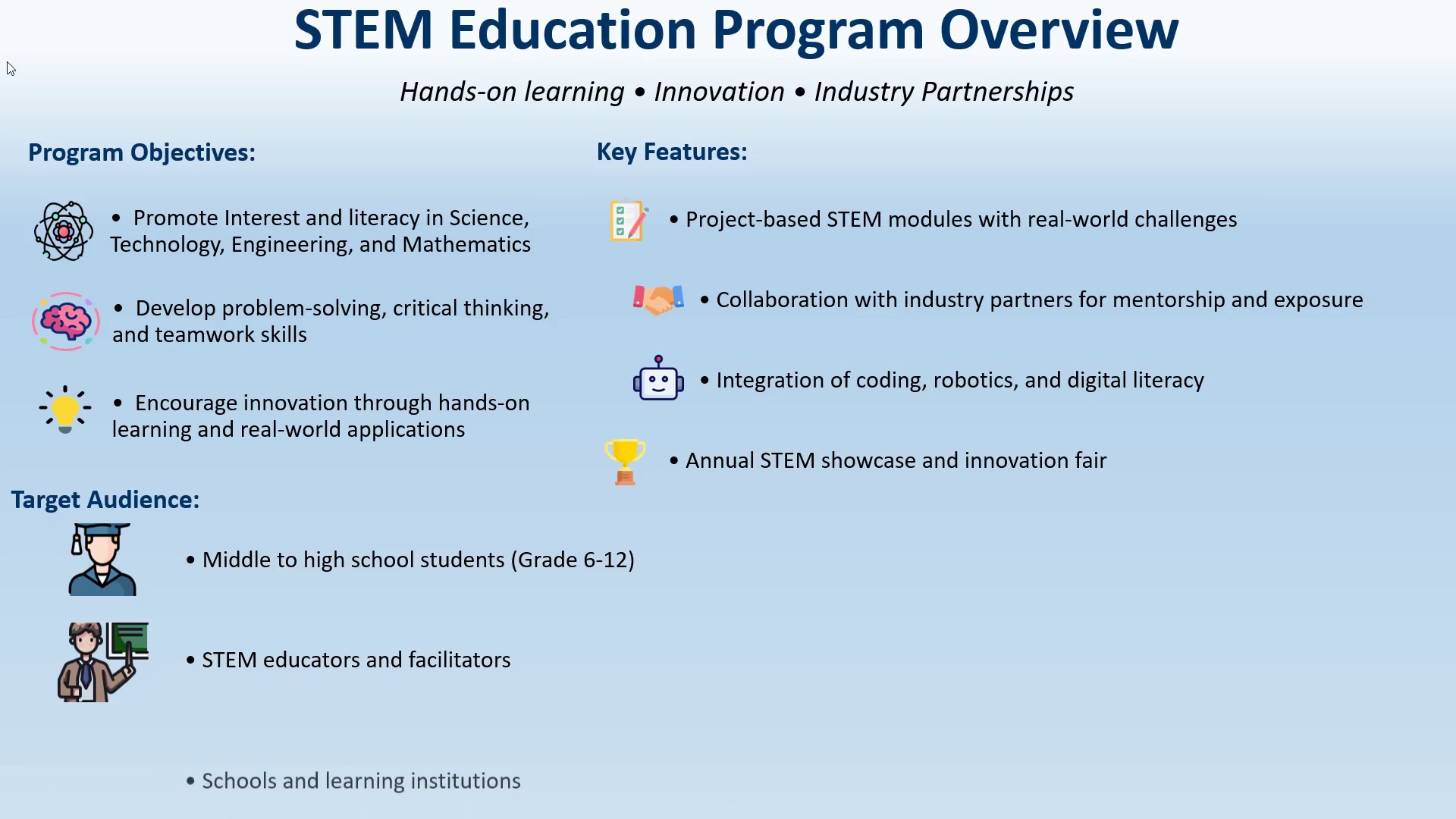 
key(ArrowRight)
 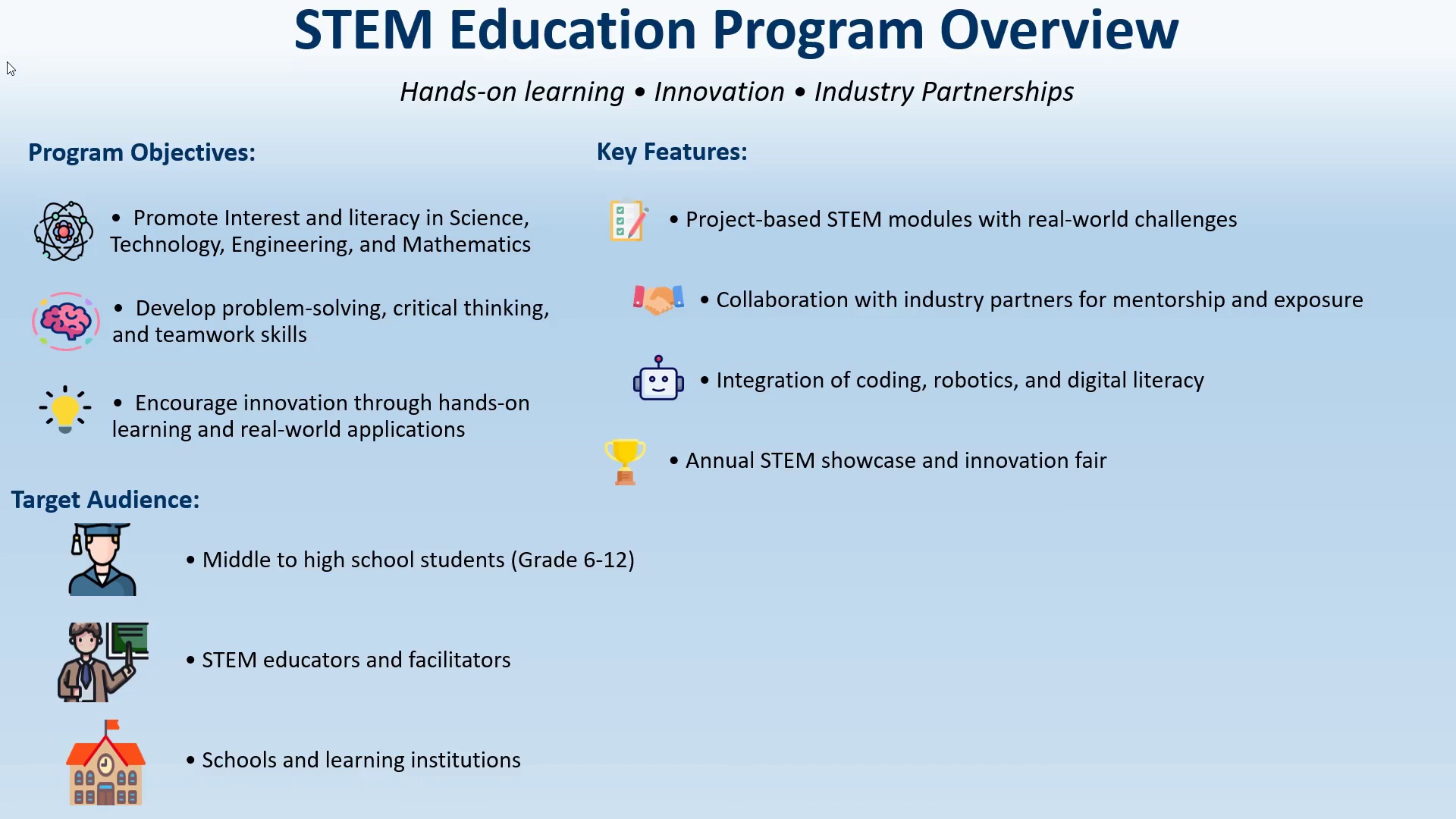 
key(Escape)